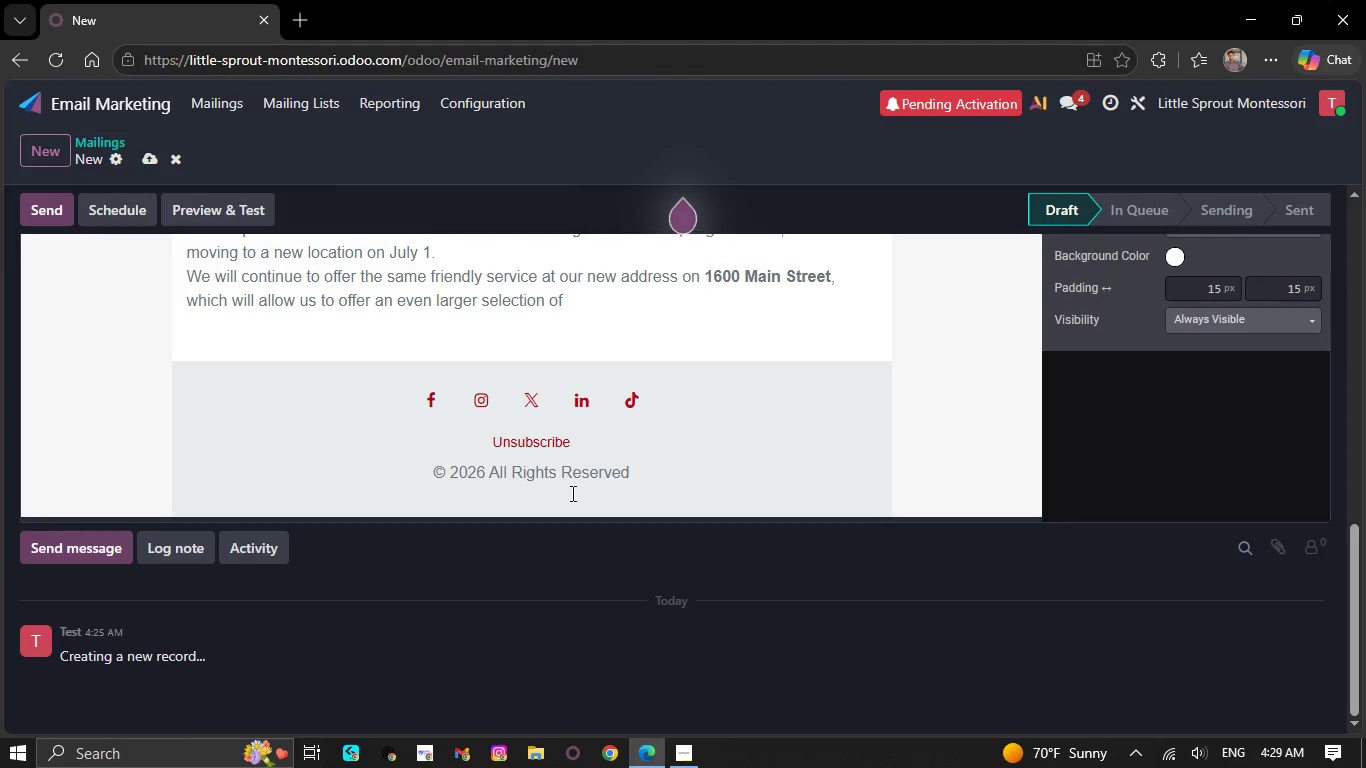 
key(Backspace)
 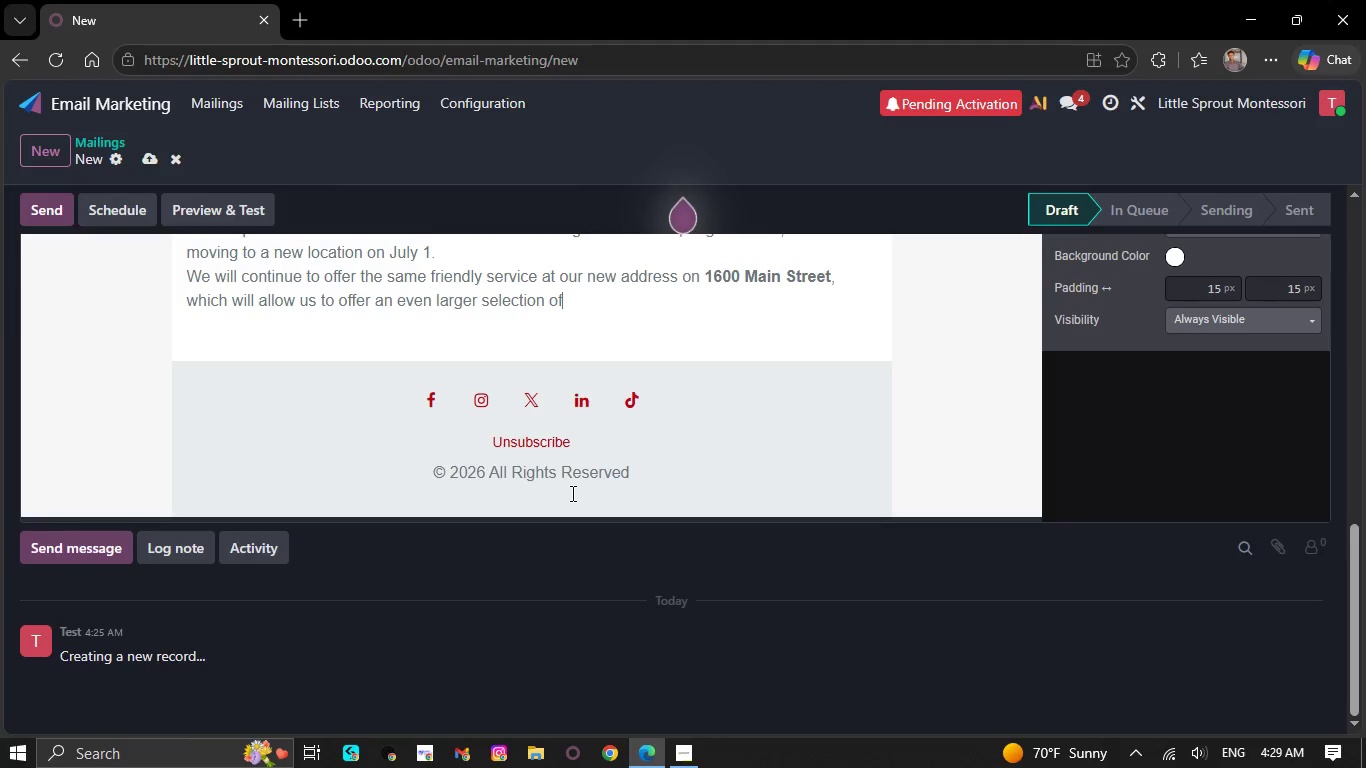 
key(Backspace)
 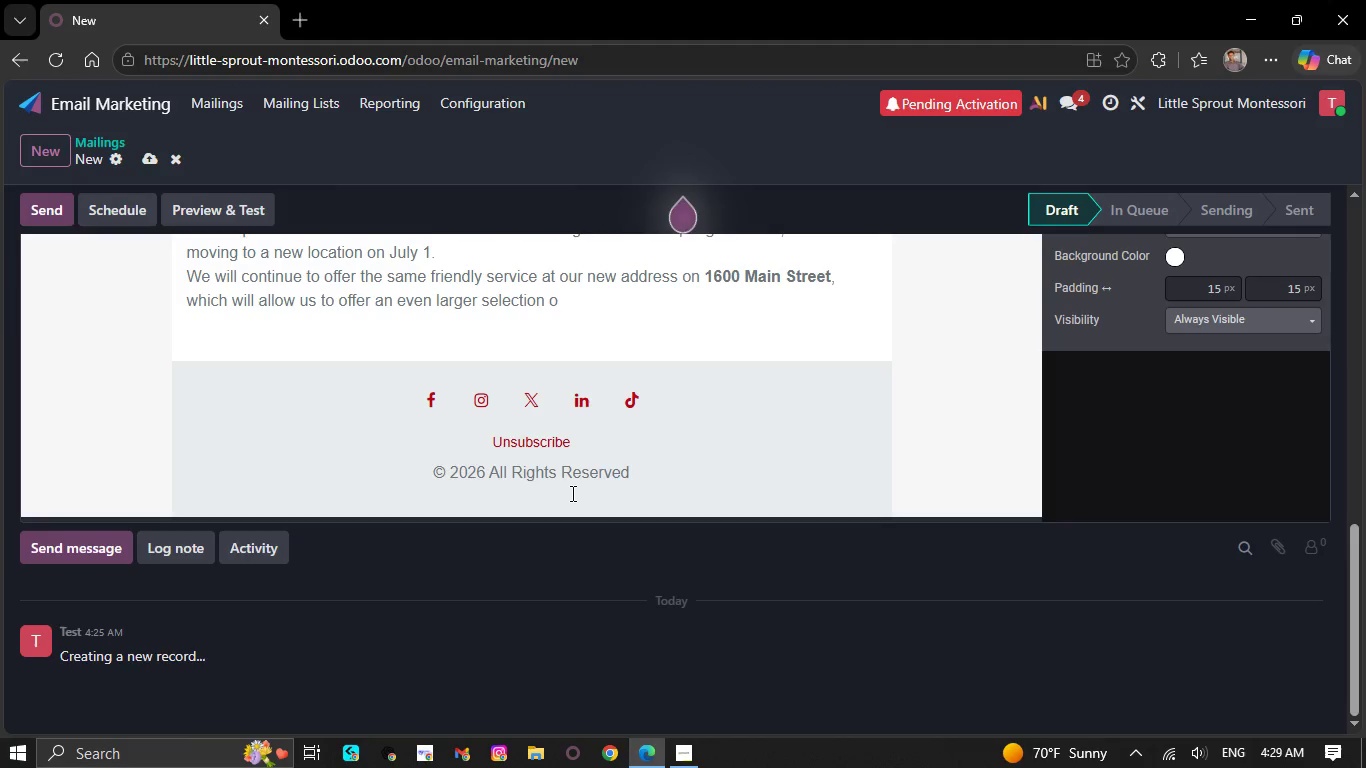 
key(Backspace)
 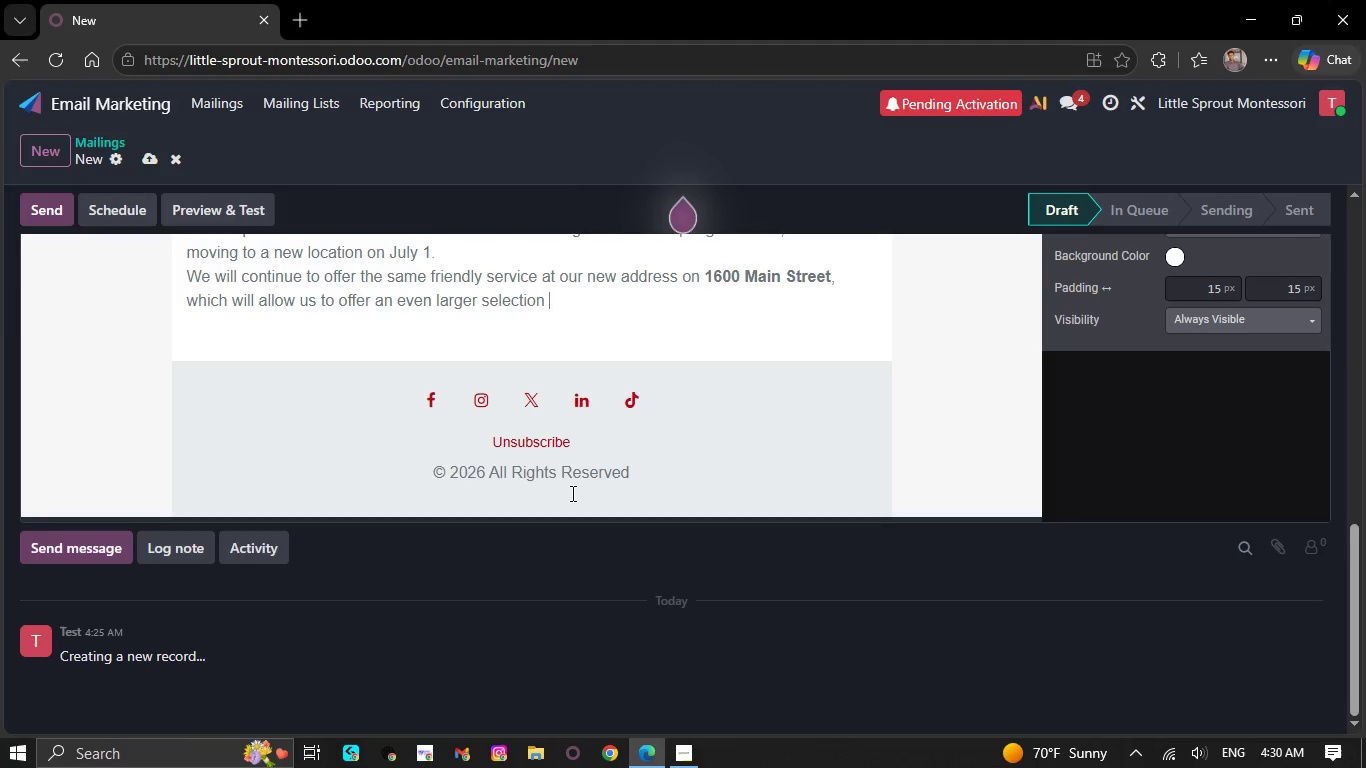 
key(Backspace)
 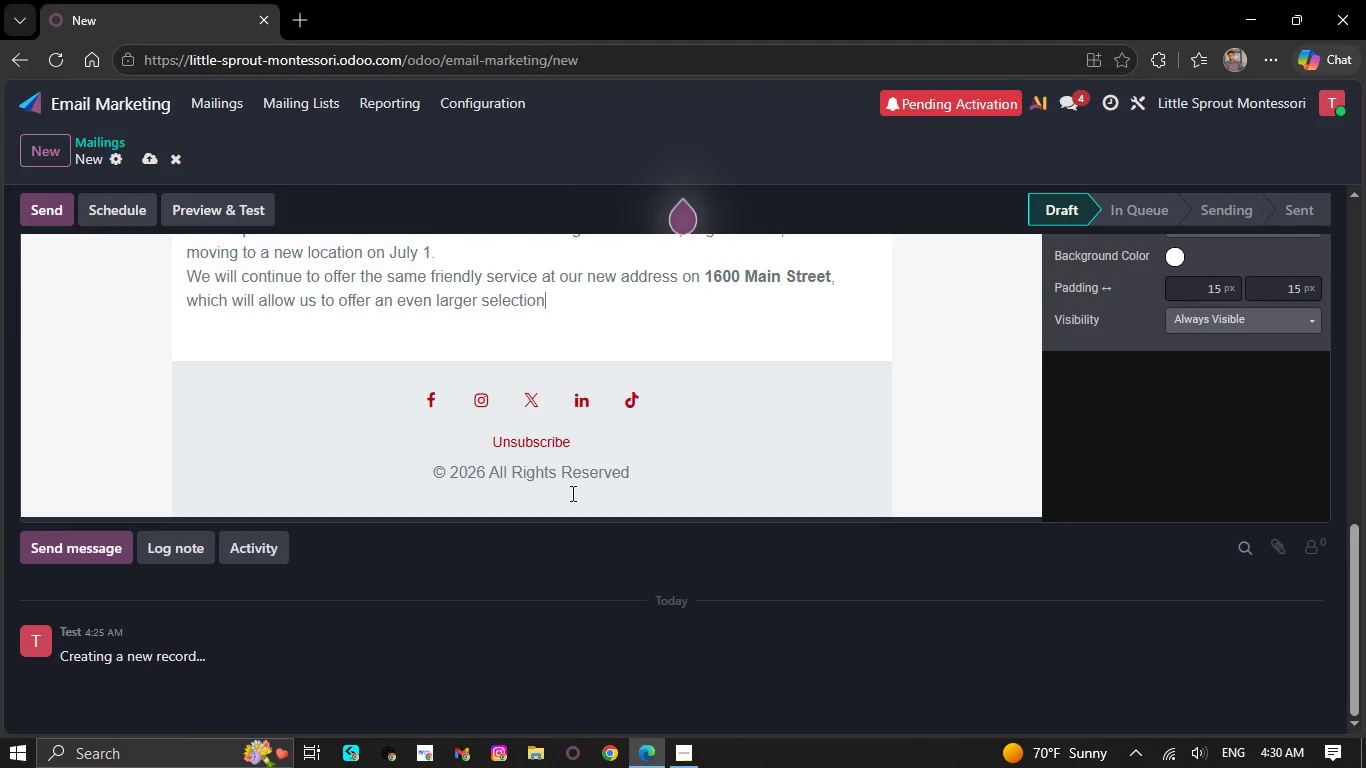 
key(Backspace)
 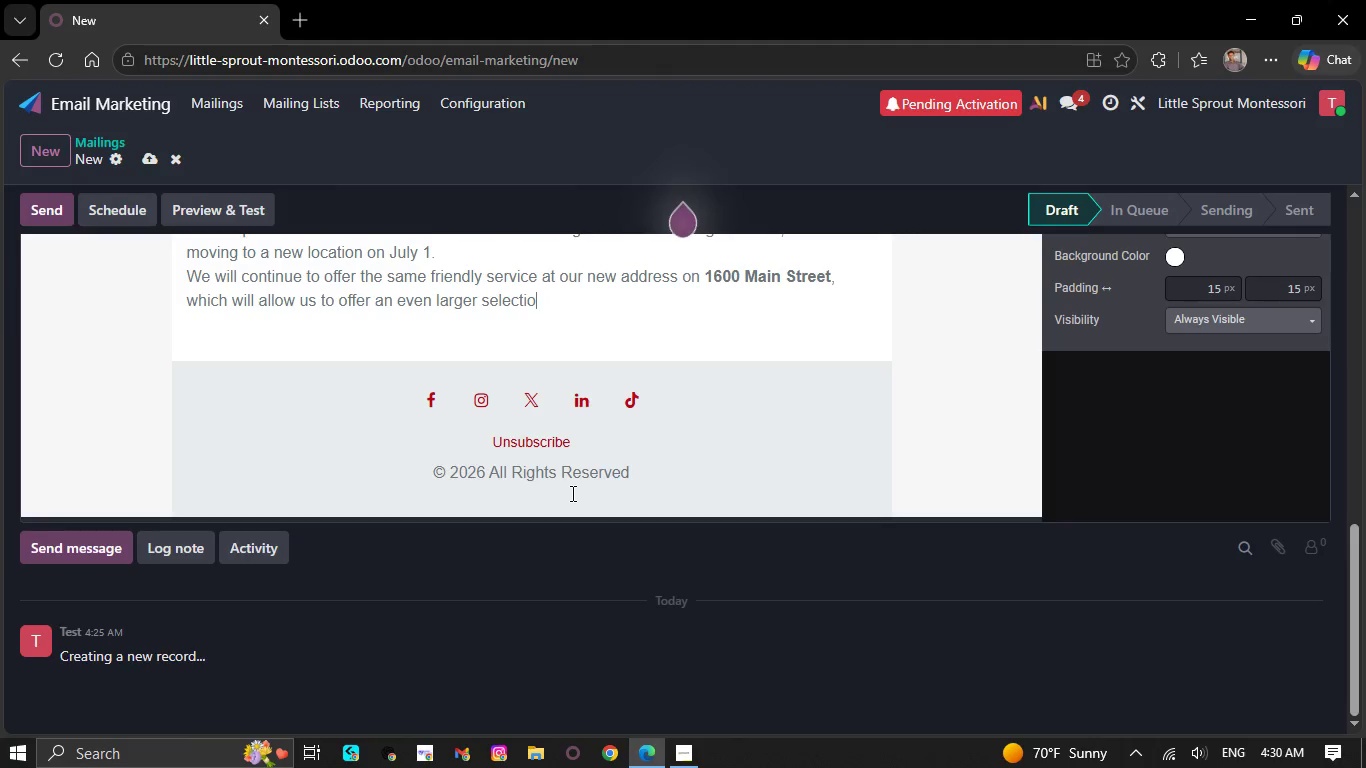 
key(Backspace)
 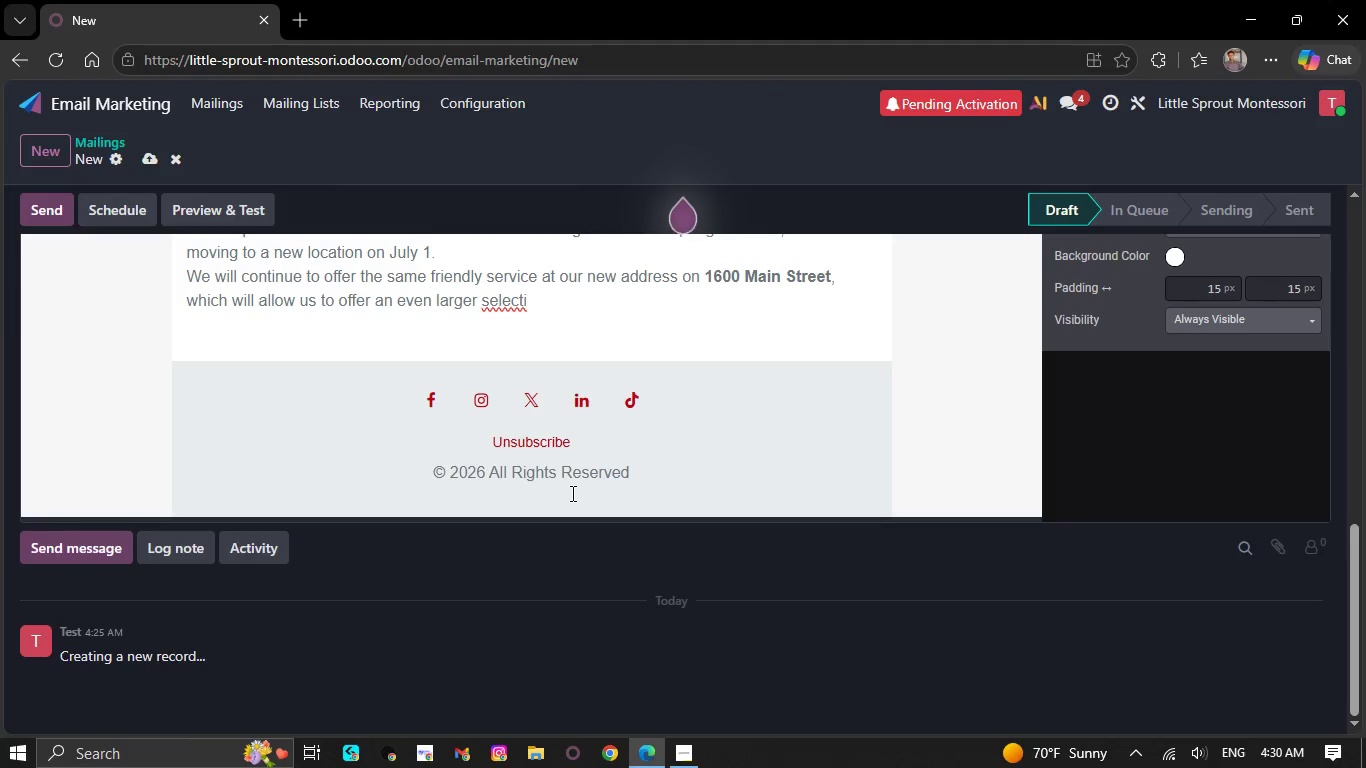 
key(Backspace)
 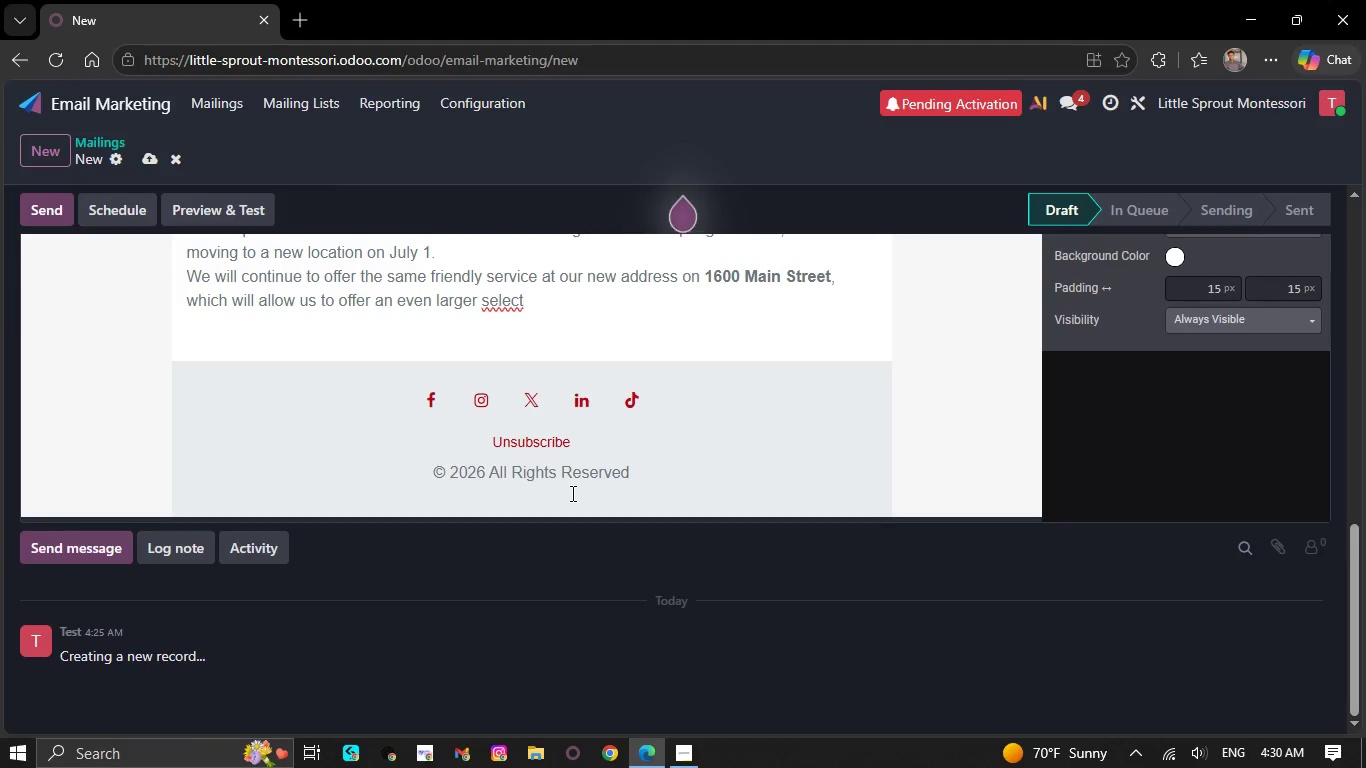 
key(Backspace)
 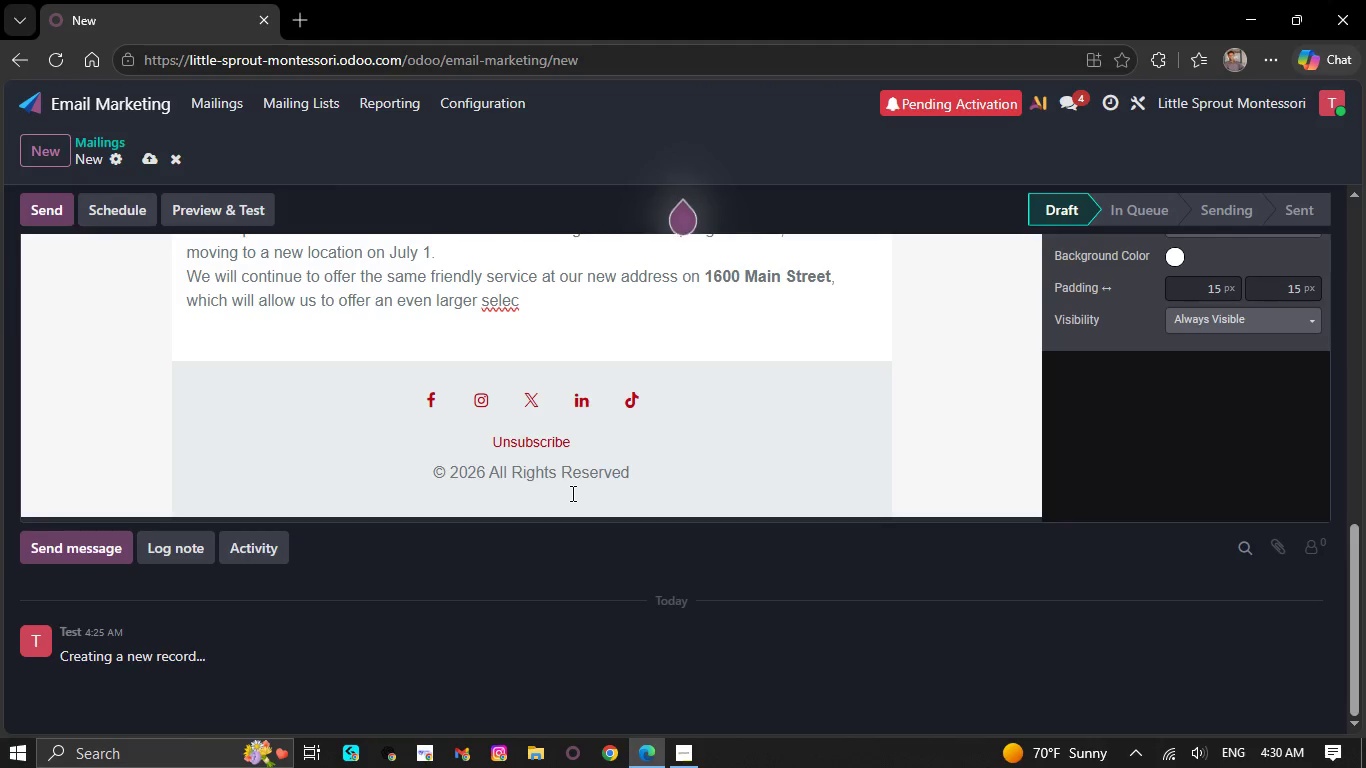 
key(Backspace)
 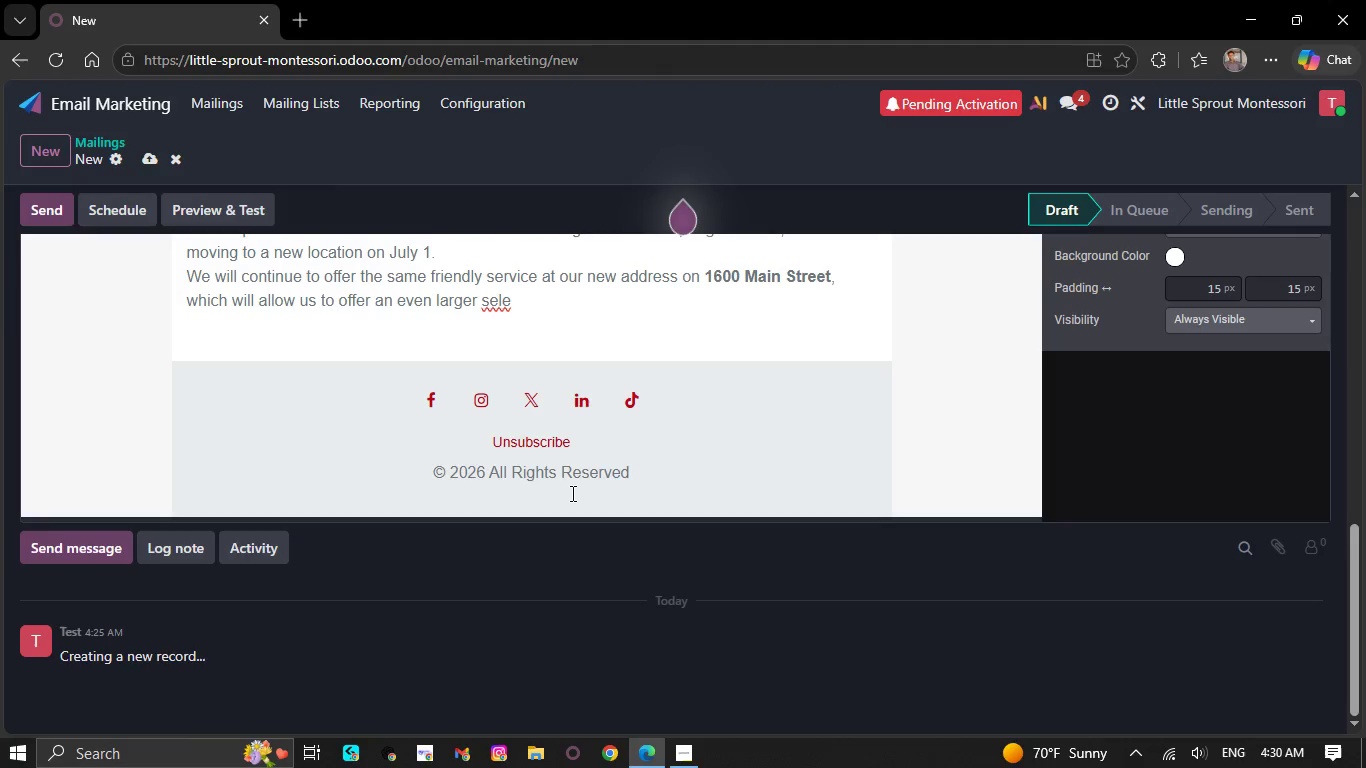 
key(Backspace)
 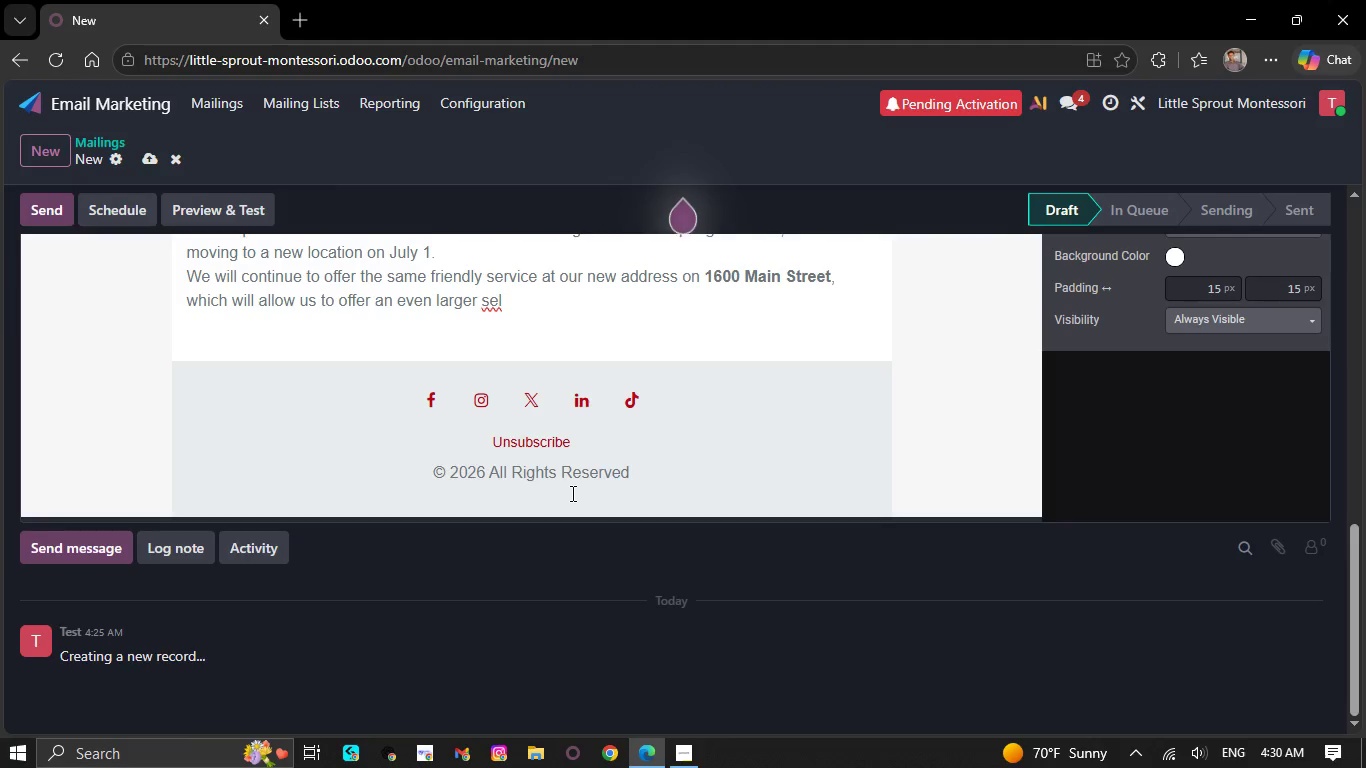 
key(Backspace)
 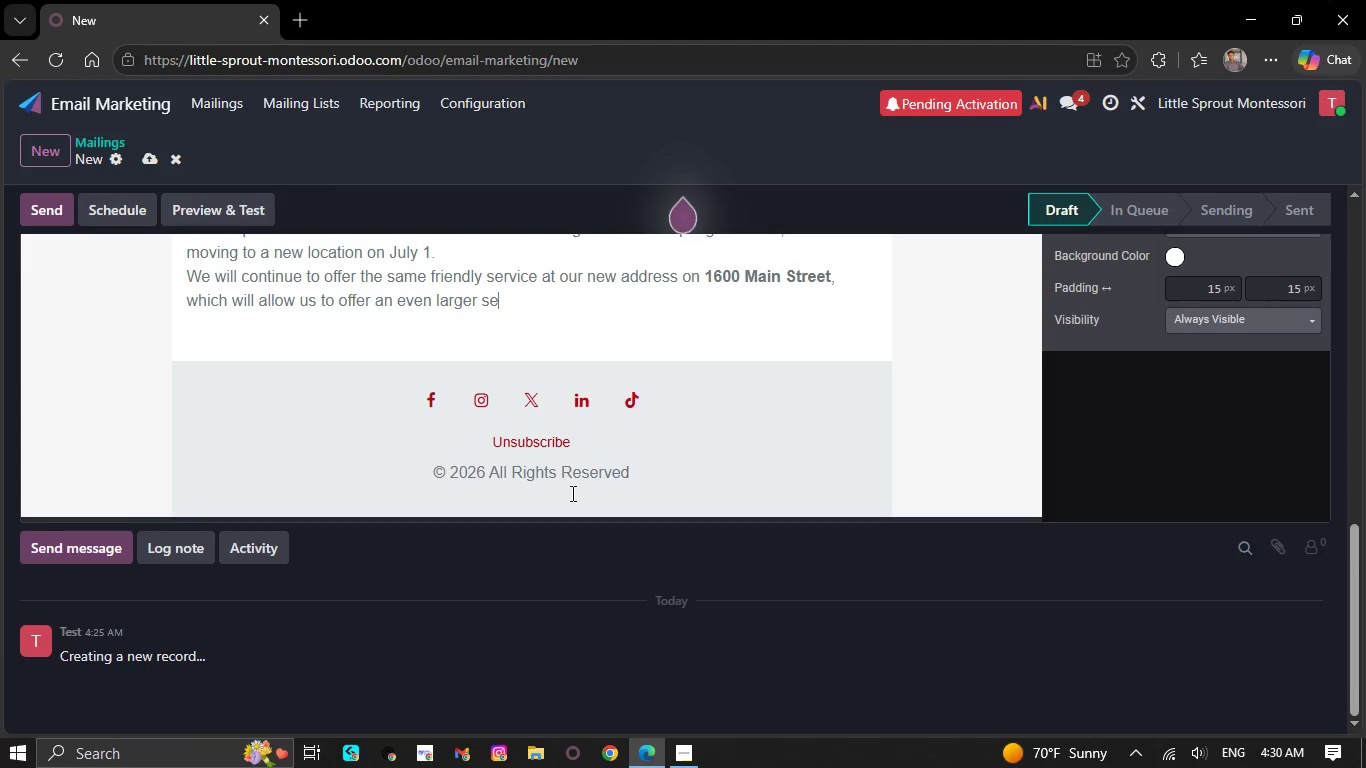 
key(Backspace)
 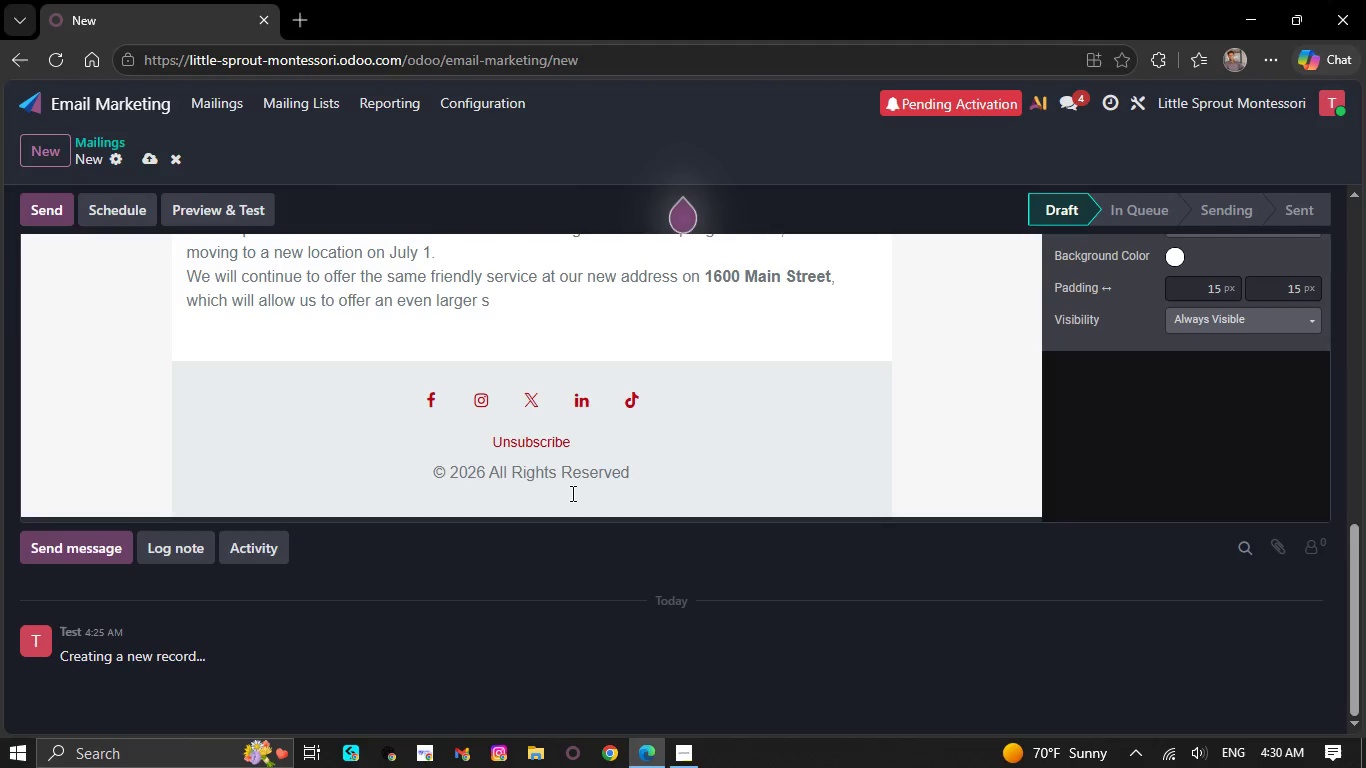 
key(Backspace)
 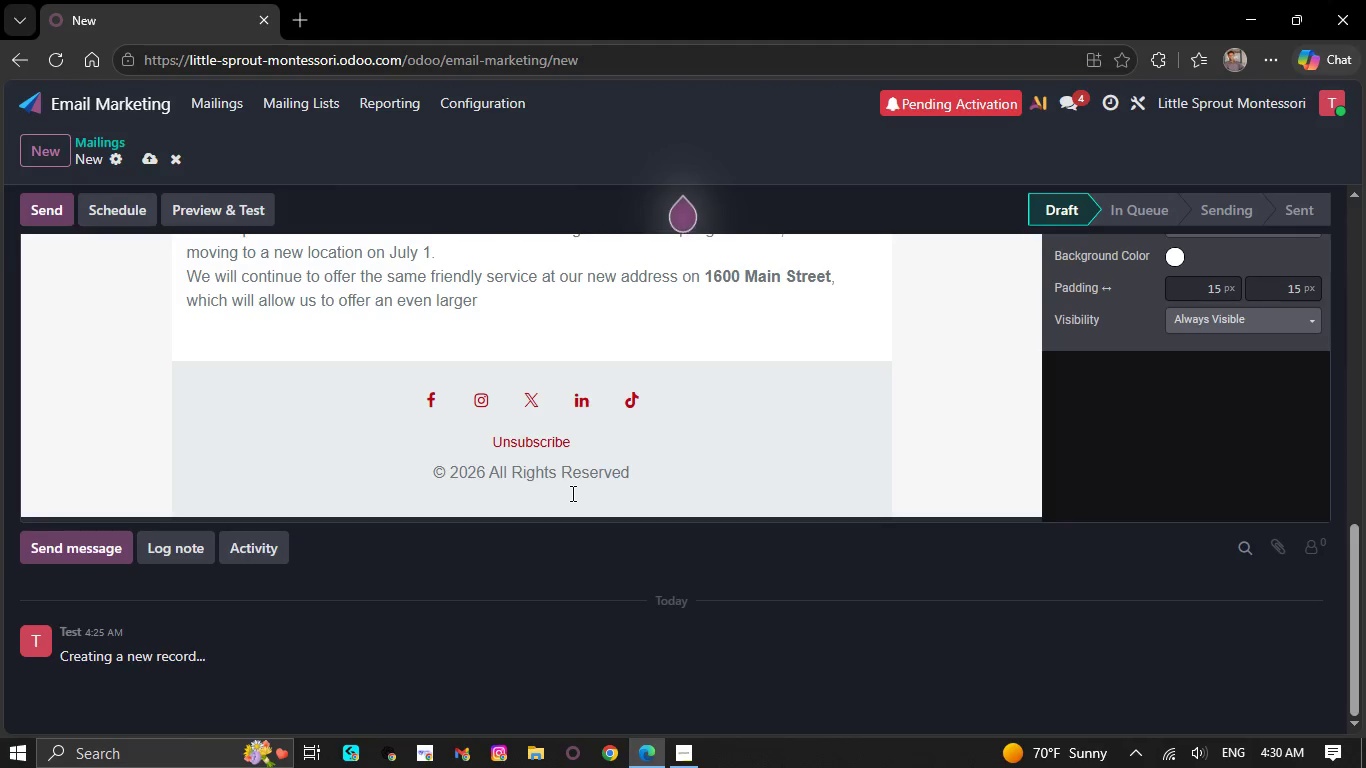 
wait(6.88)
 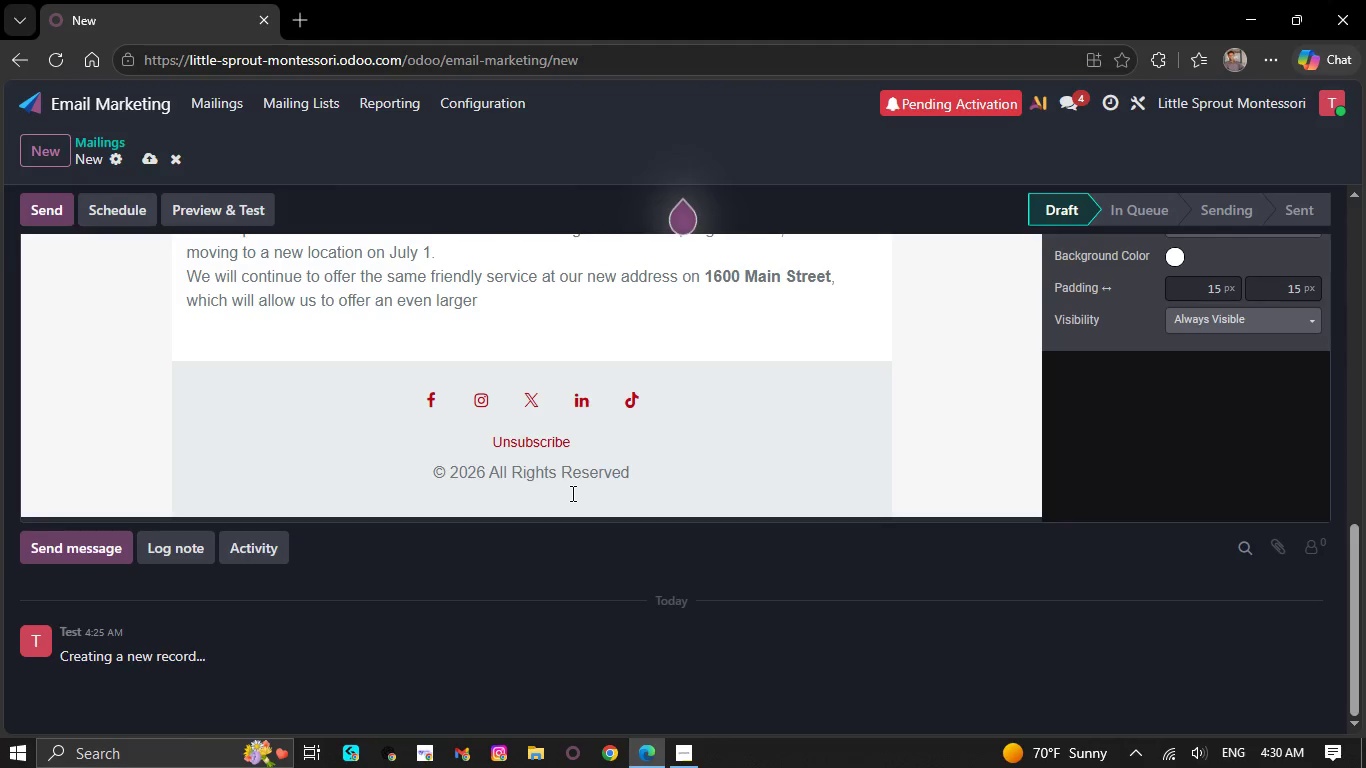 
key(Backspace)
 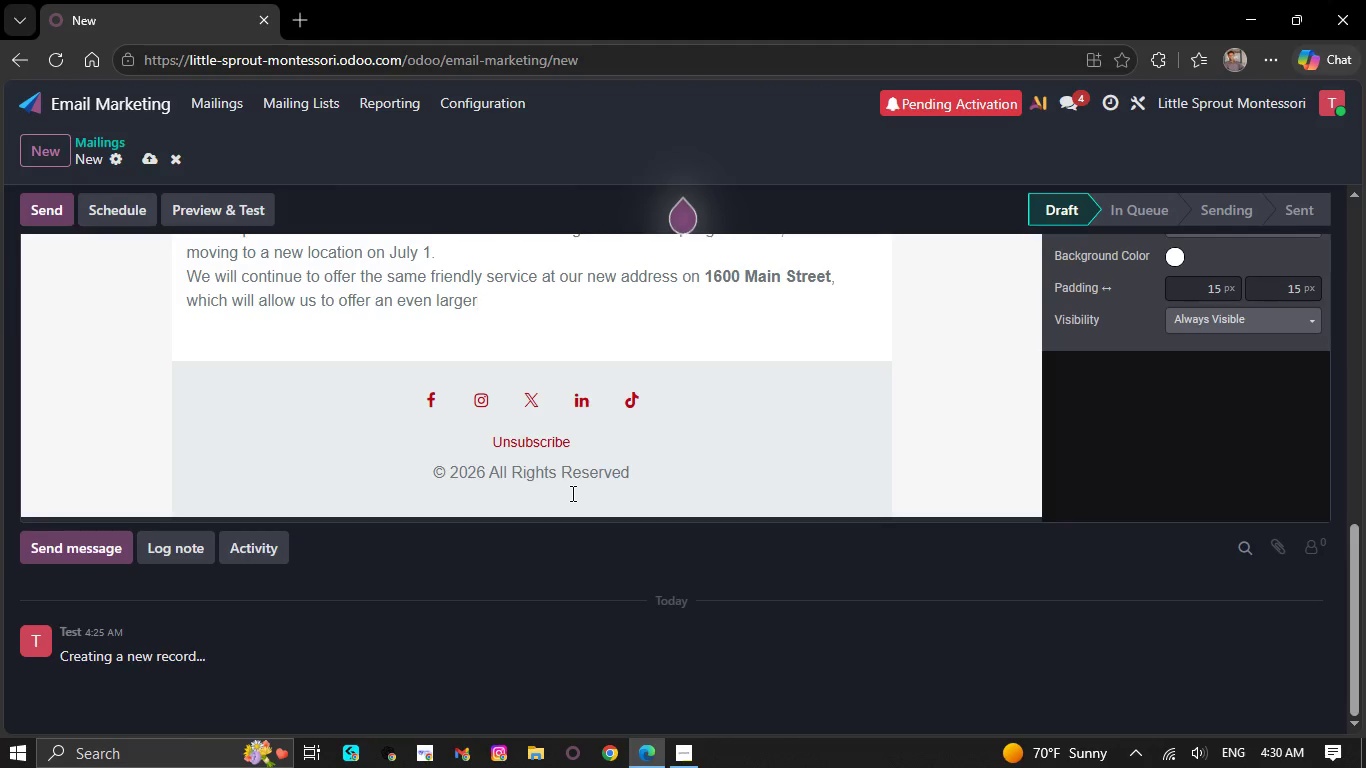 
wait(5.38)
 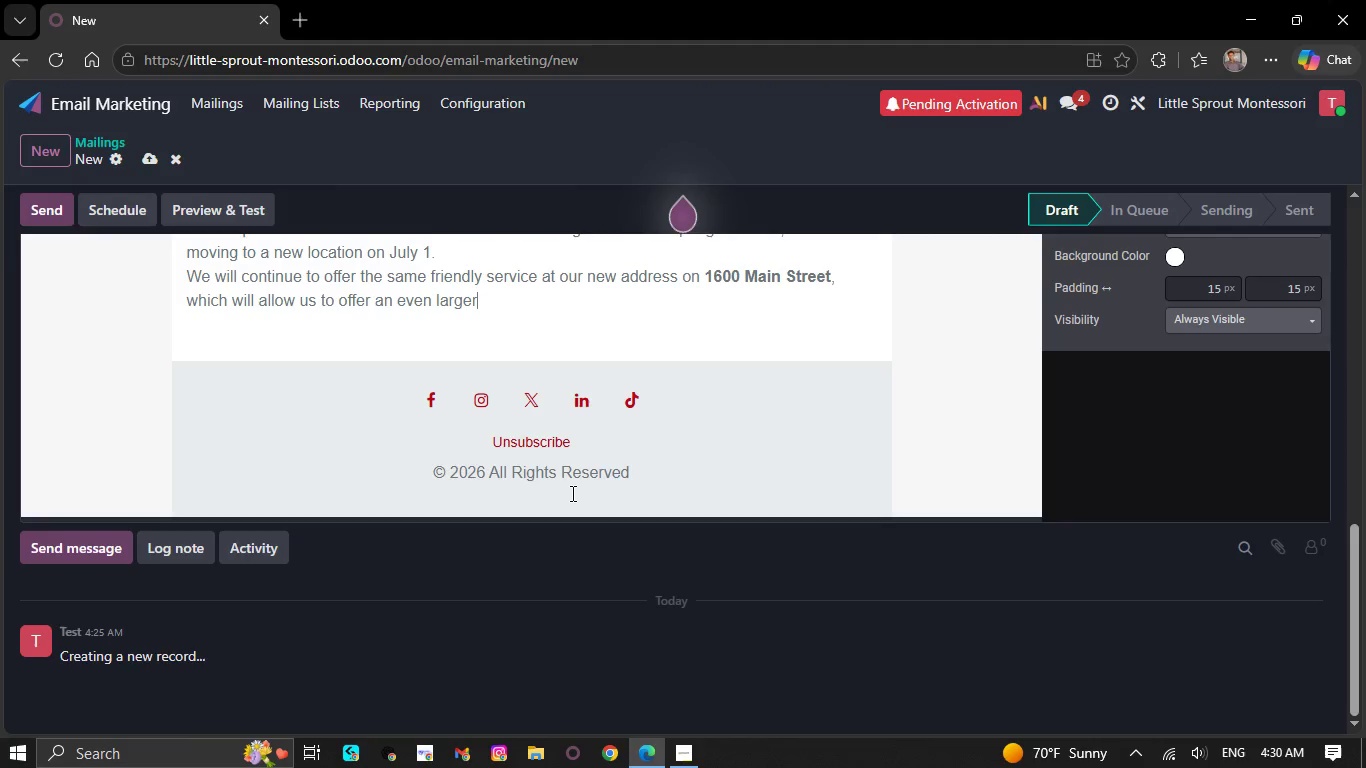 
key(Backspace)
 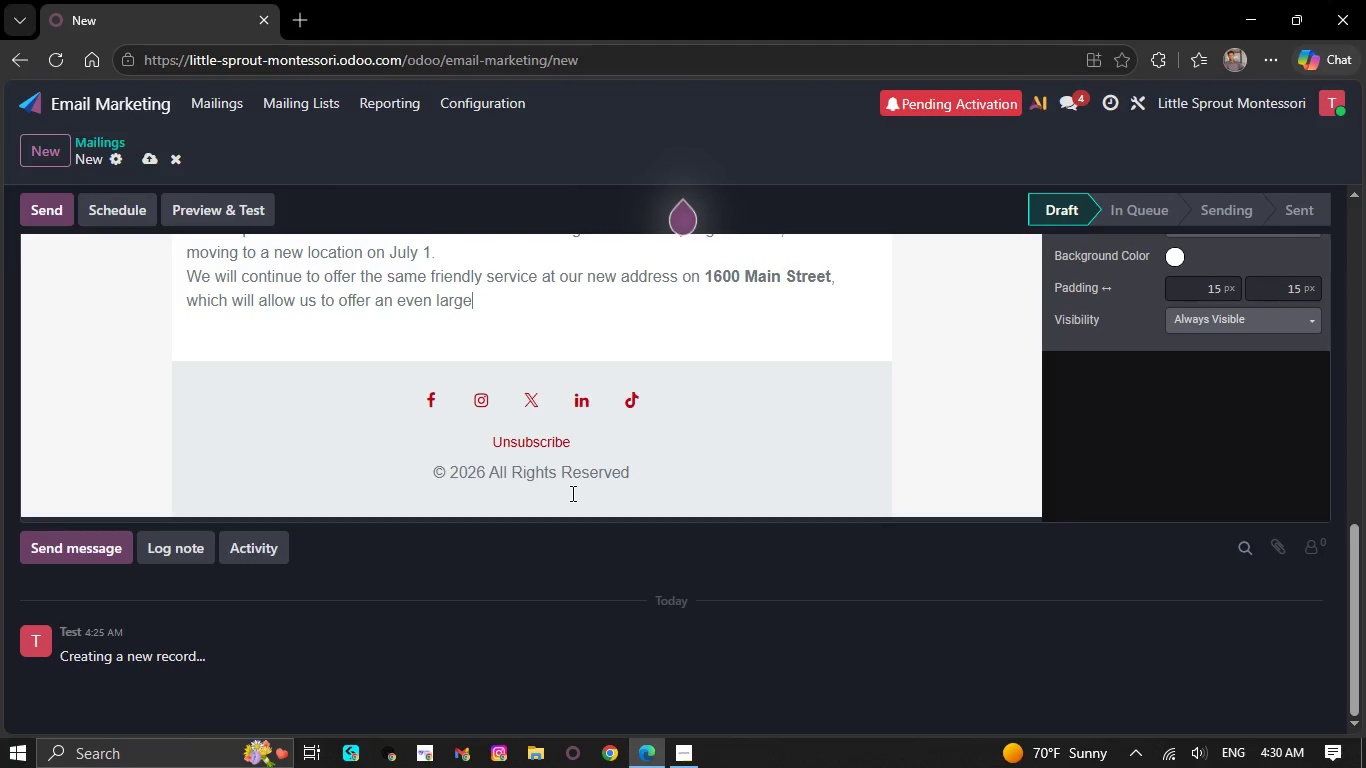 
key(Backspace)
 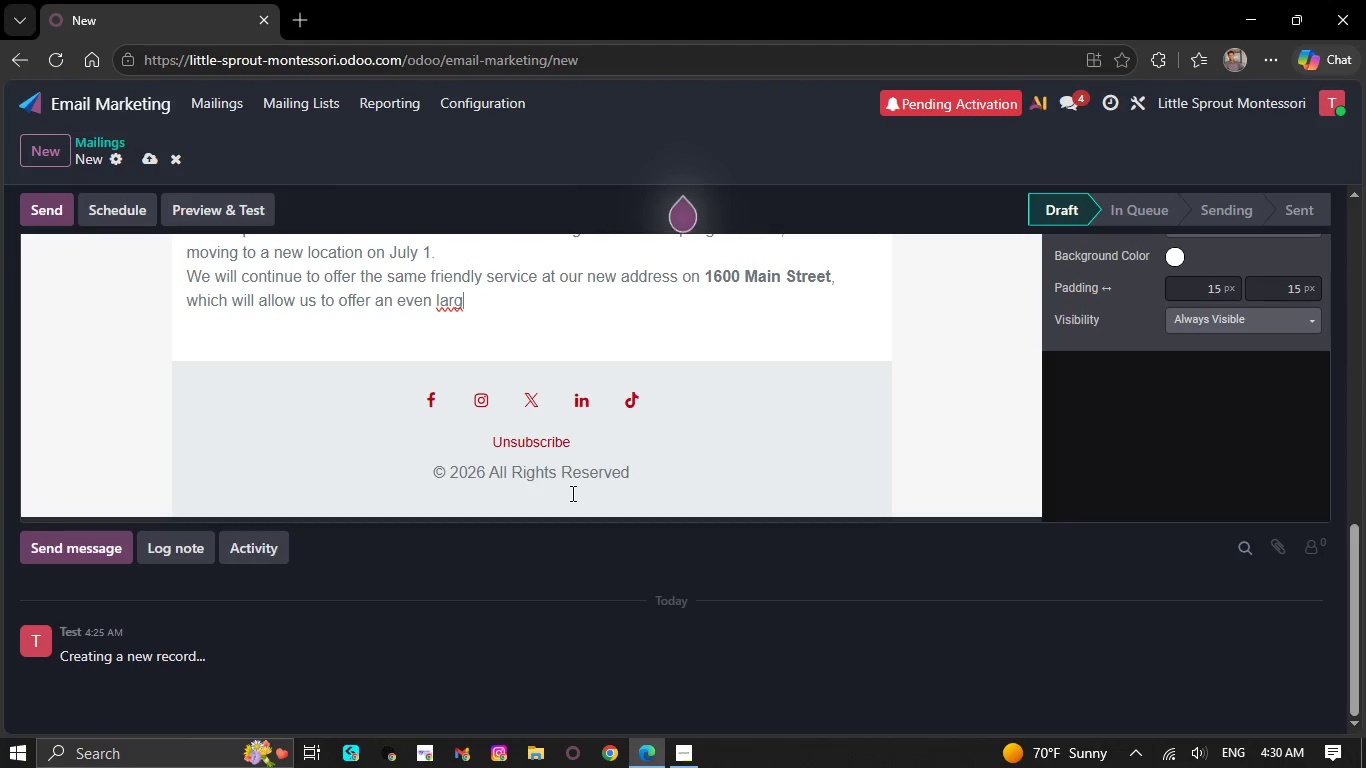 
key(Backspace)
 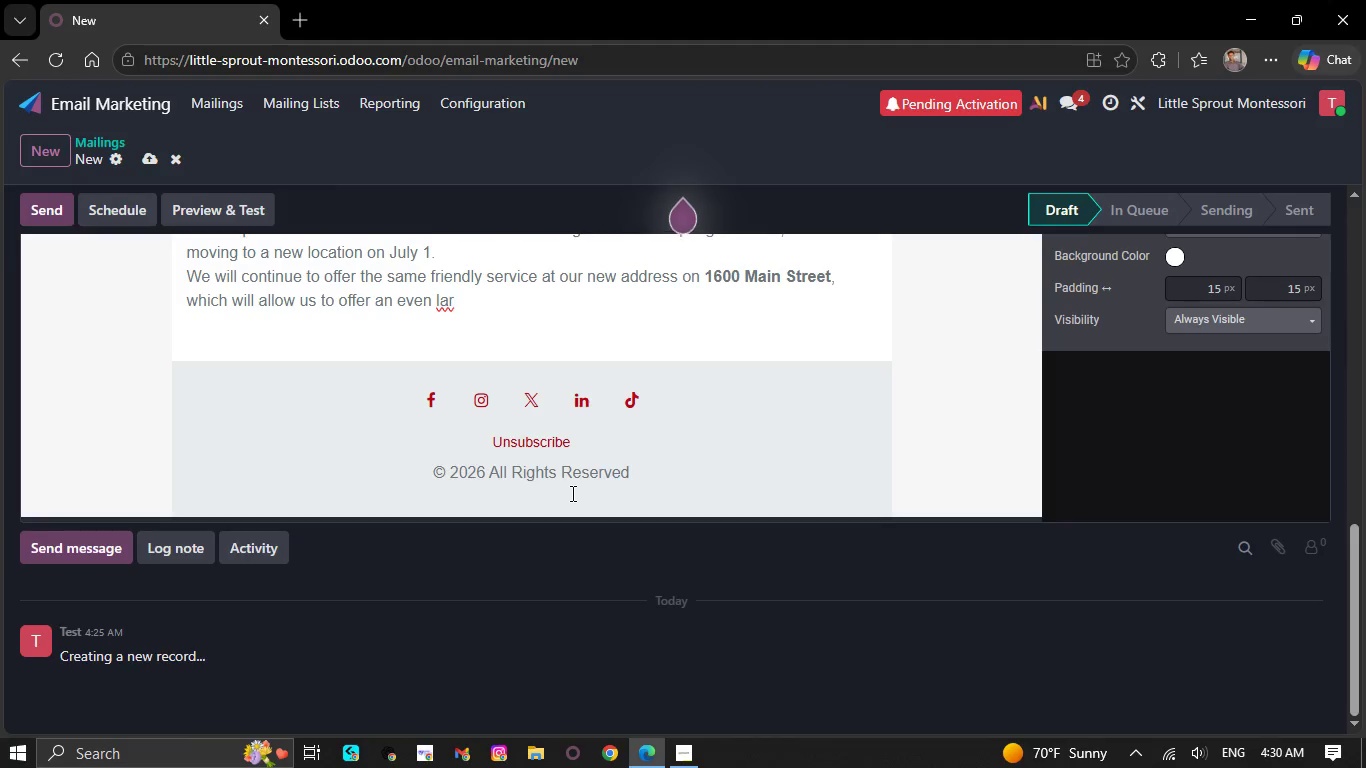 
key(Backspace)
 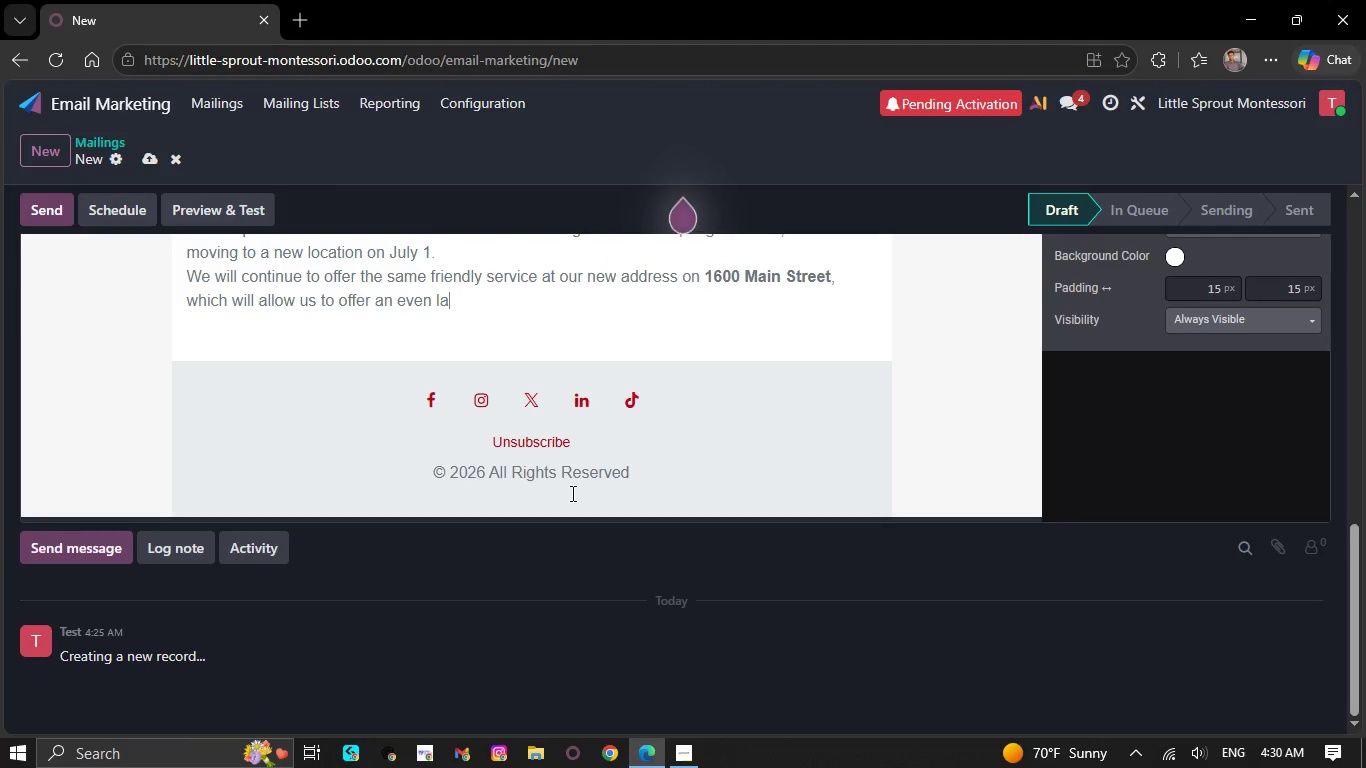 
key(Backspace)
 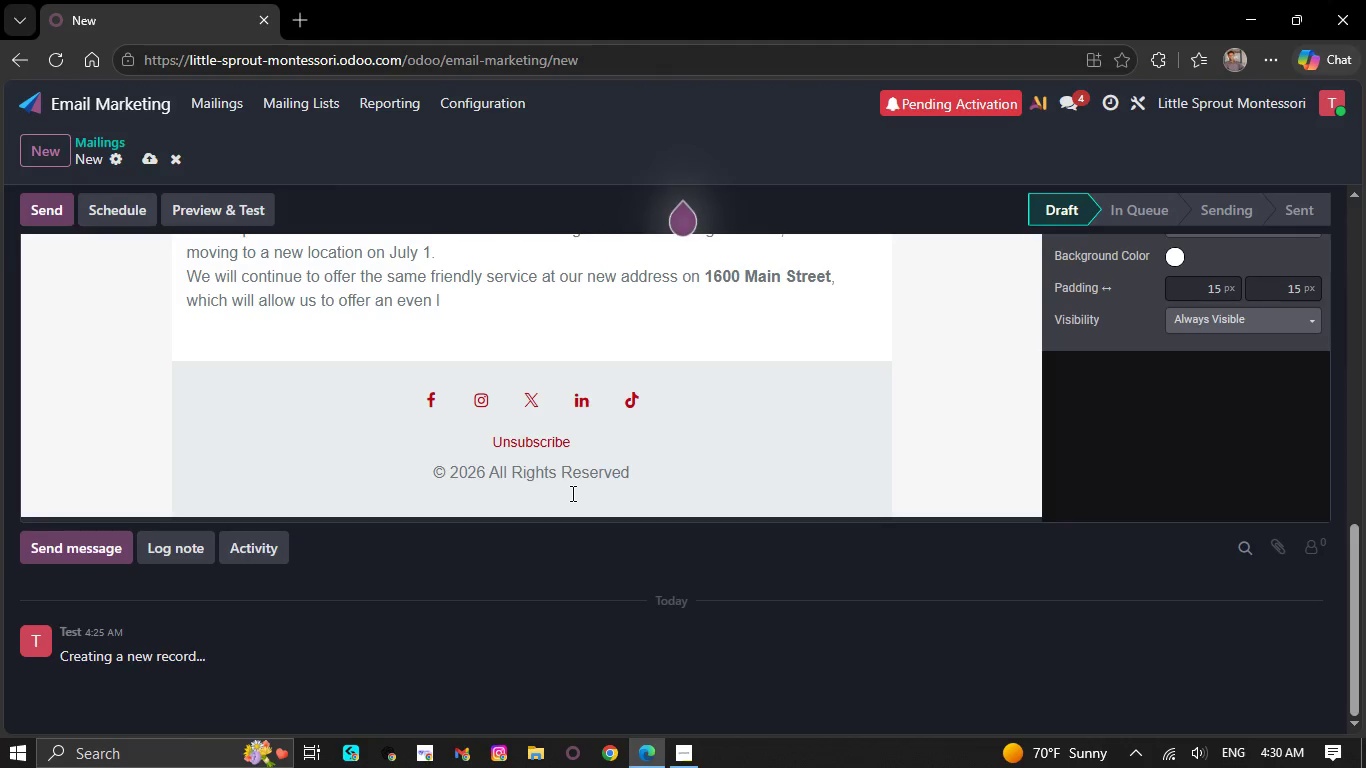 
key(Backspace)
 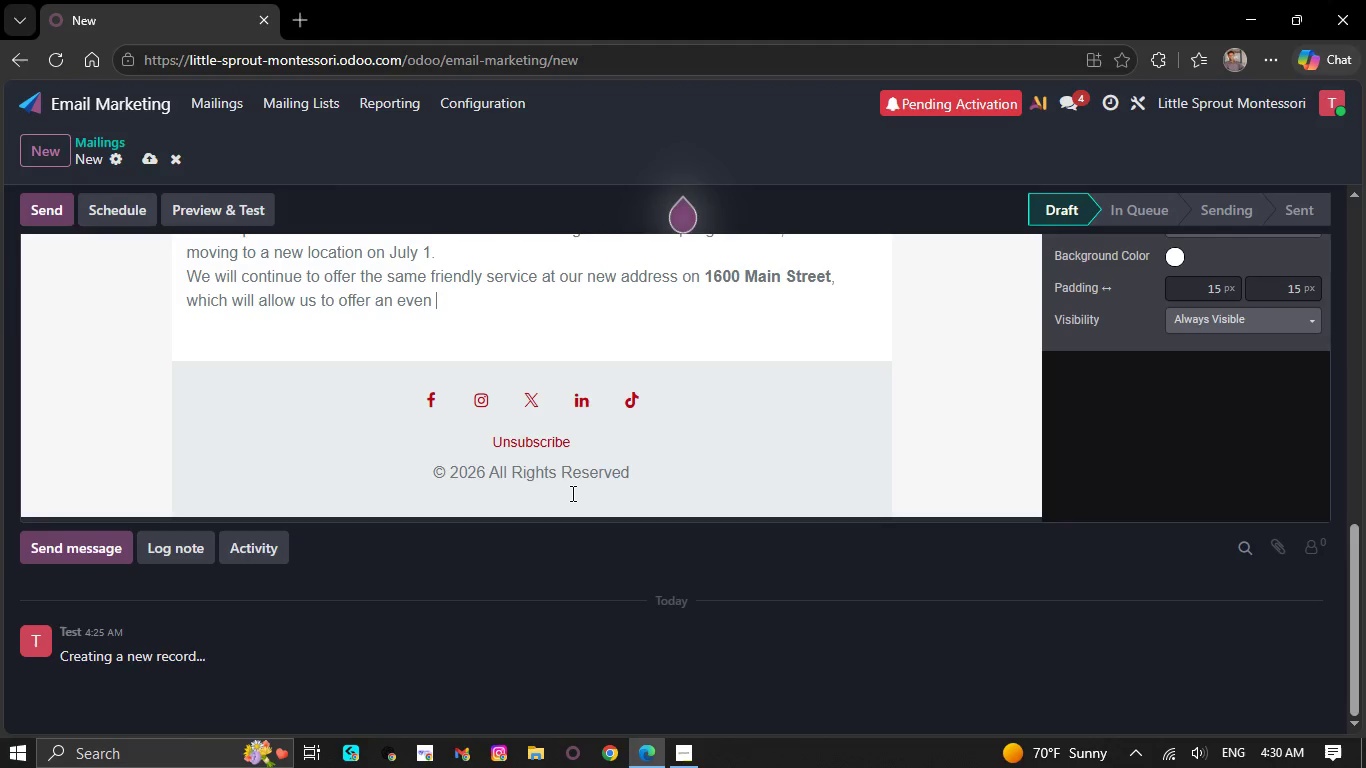 
key(Backspace)
 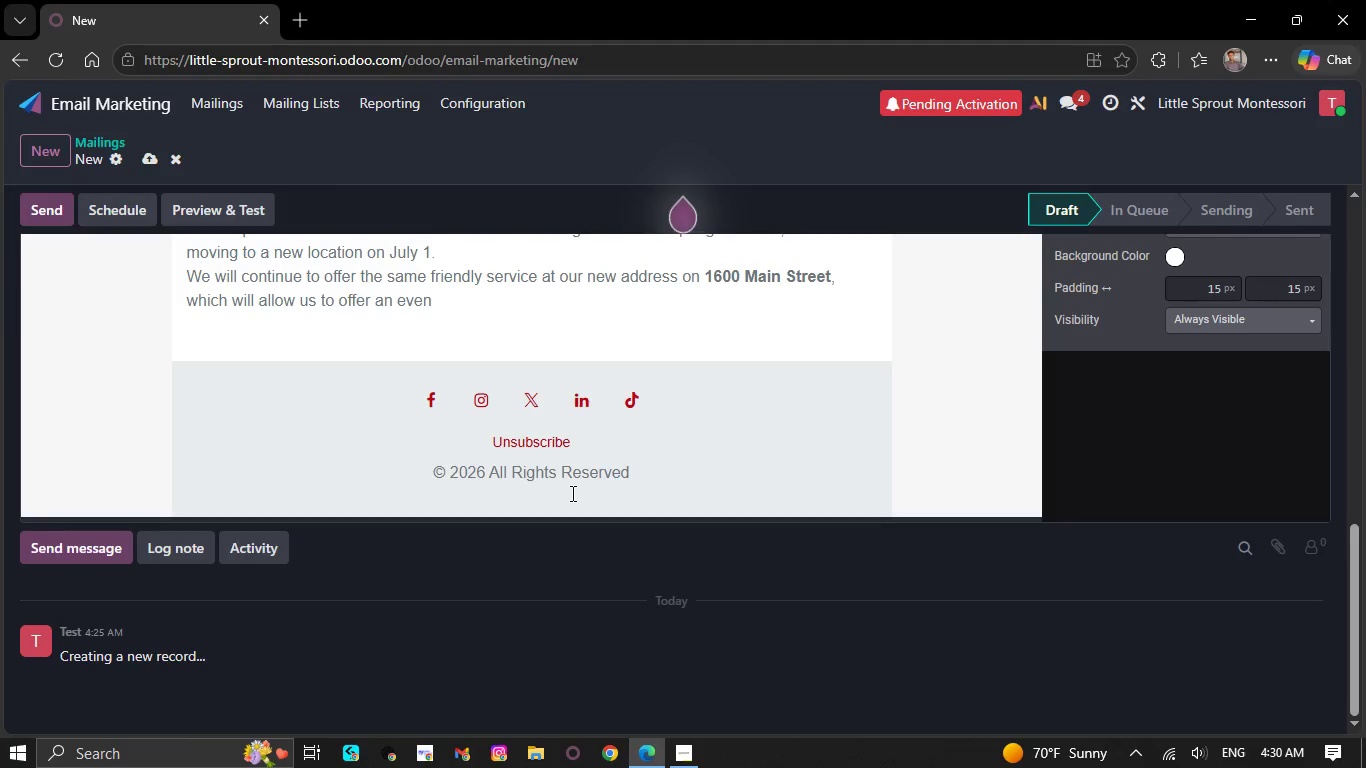 
key(Backspace)
 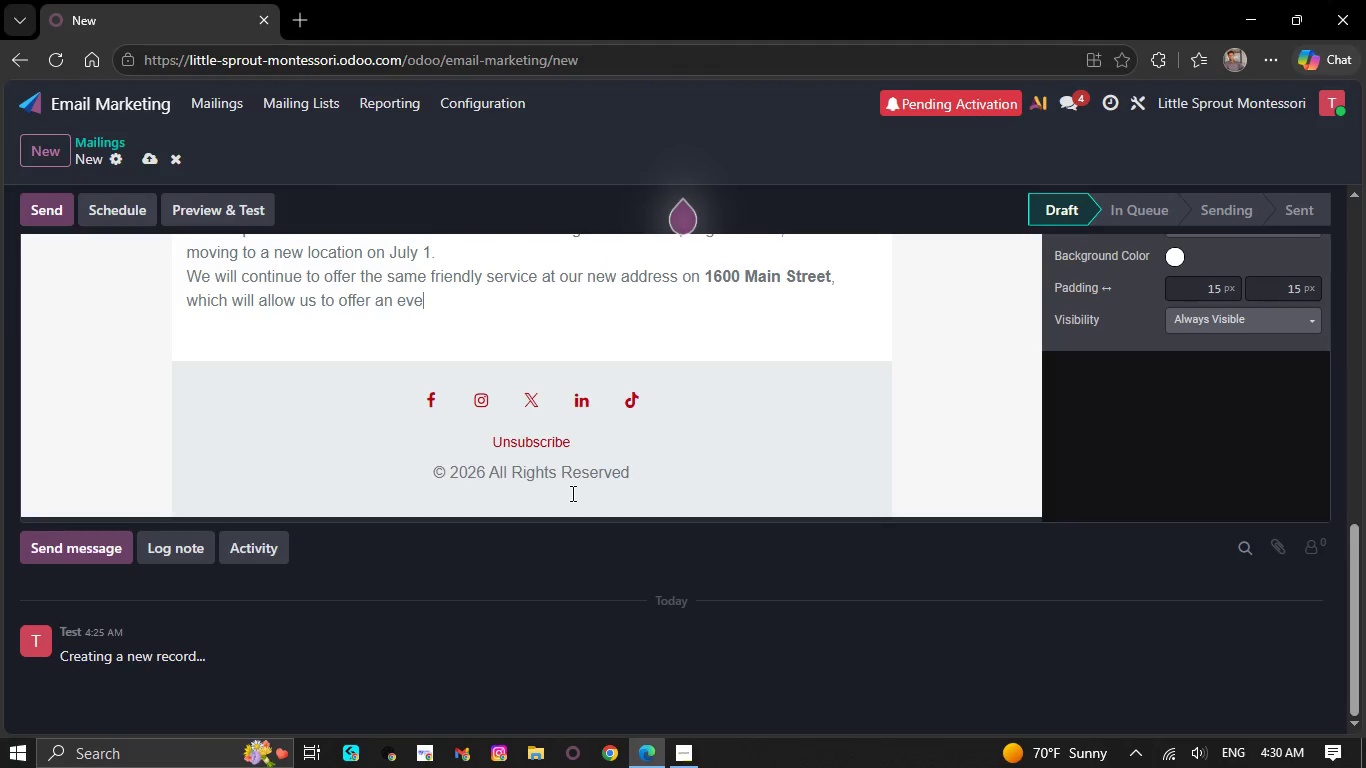 
key(Backspace)
 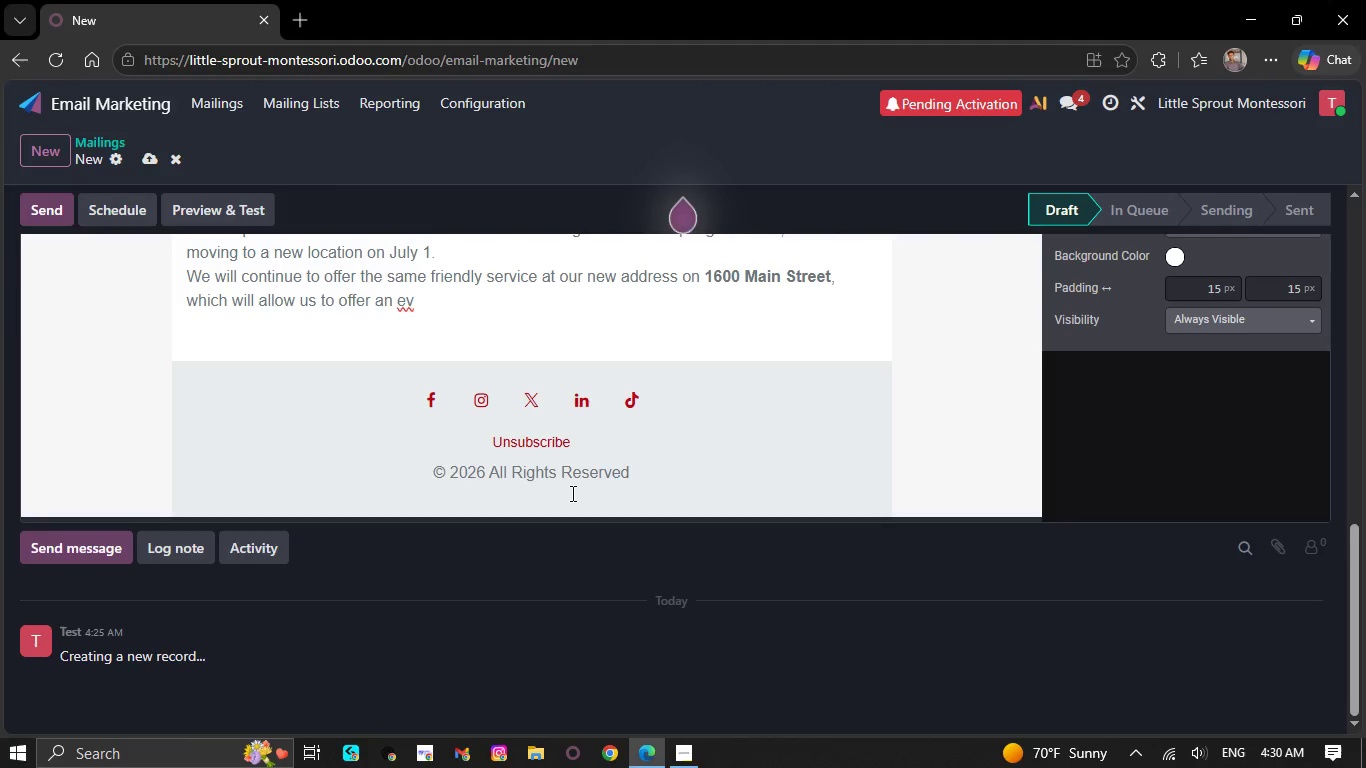 
key(Backspace)
 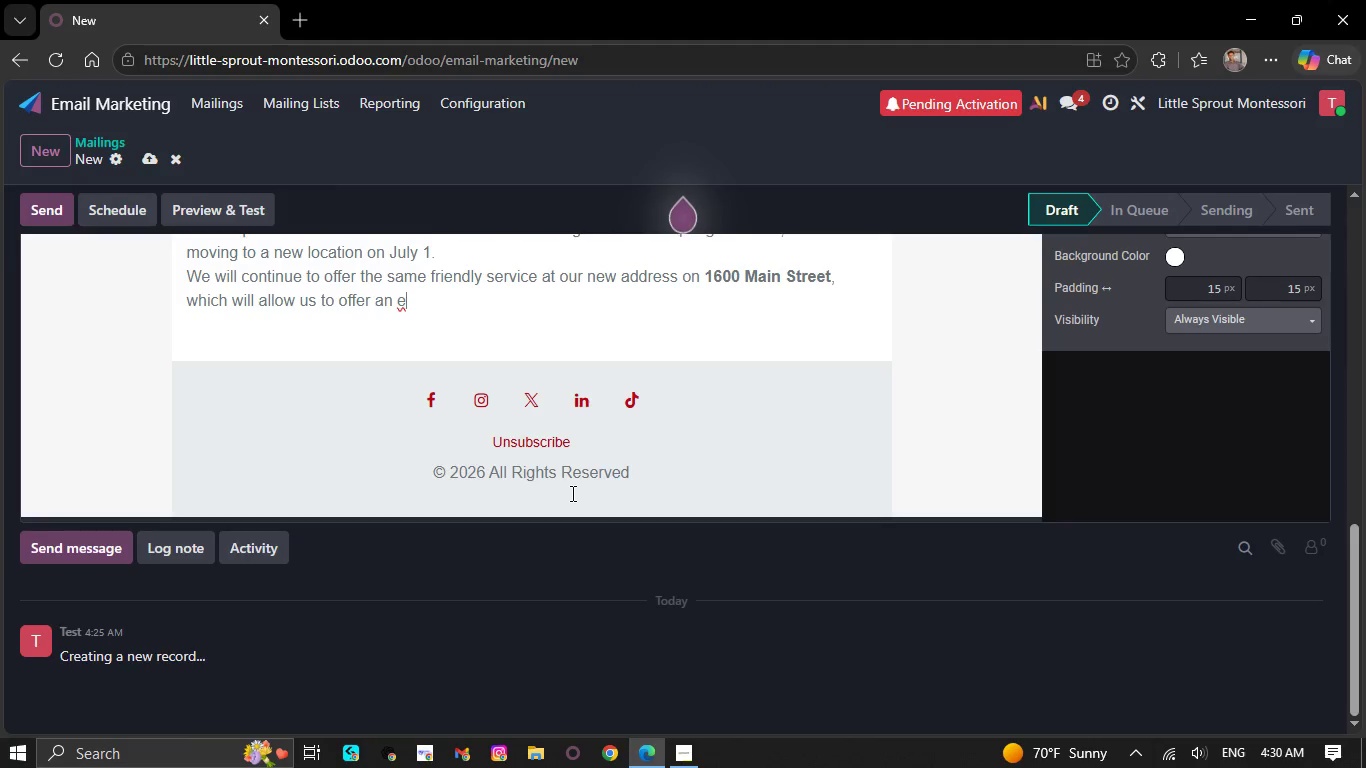 
key(Backspace)
 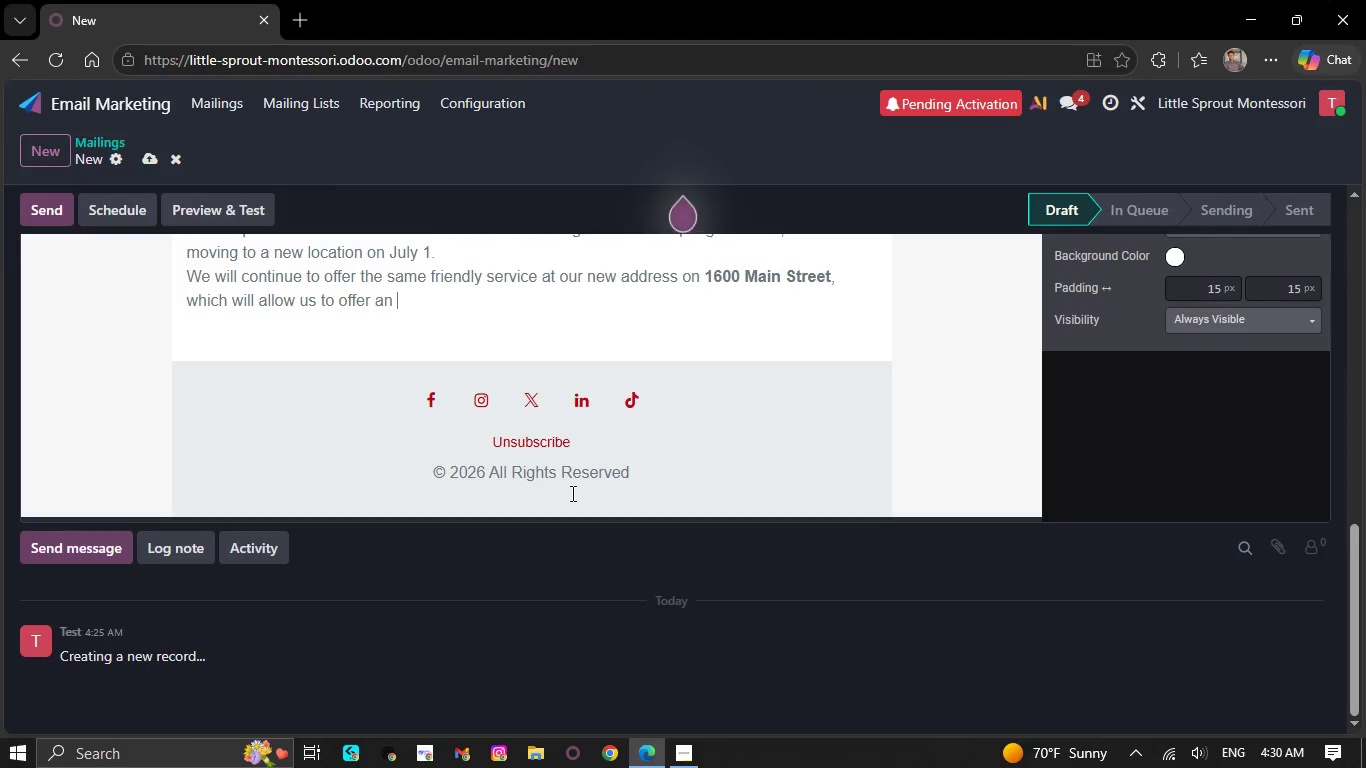 
key(Backspace)
 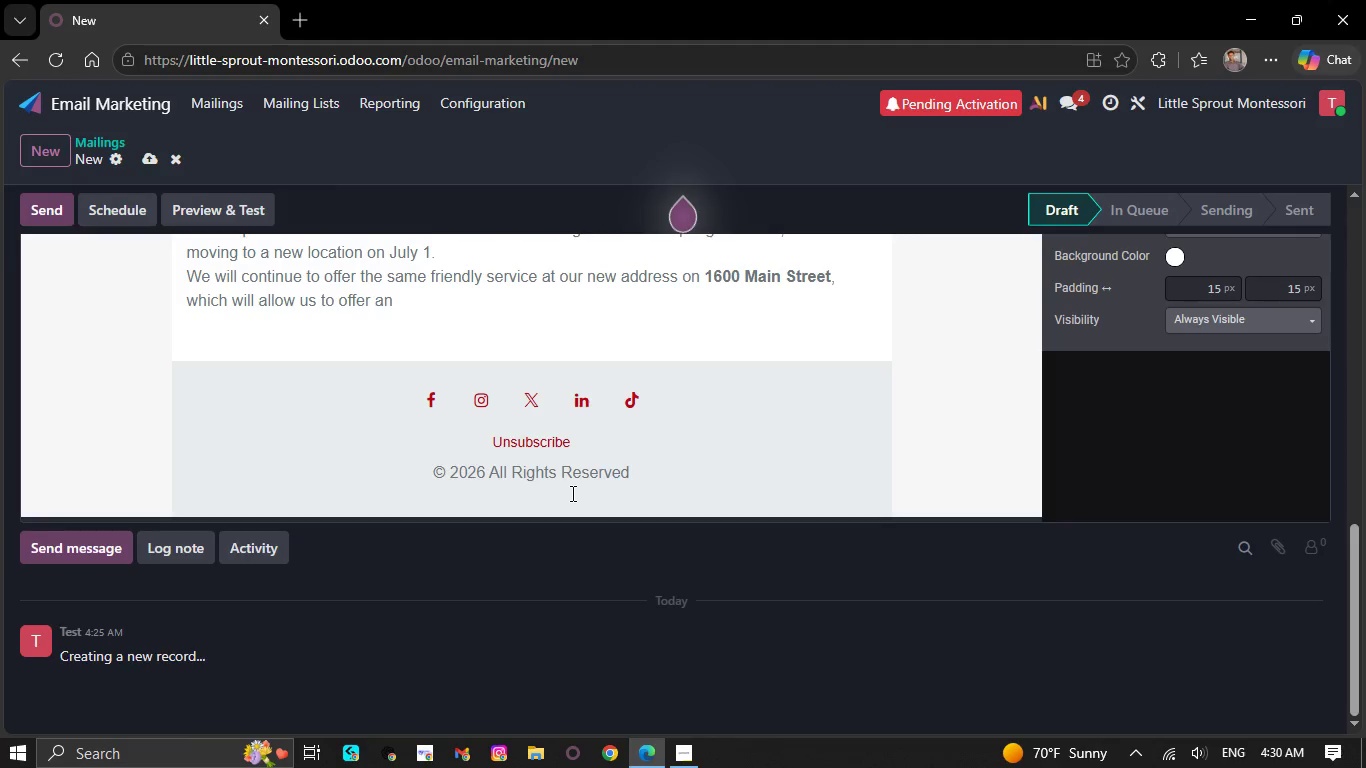 
key(Backspace)
 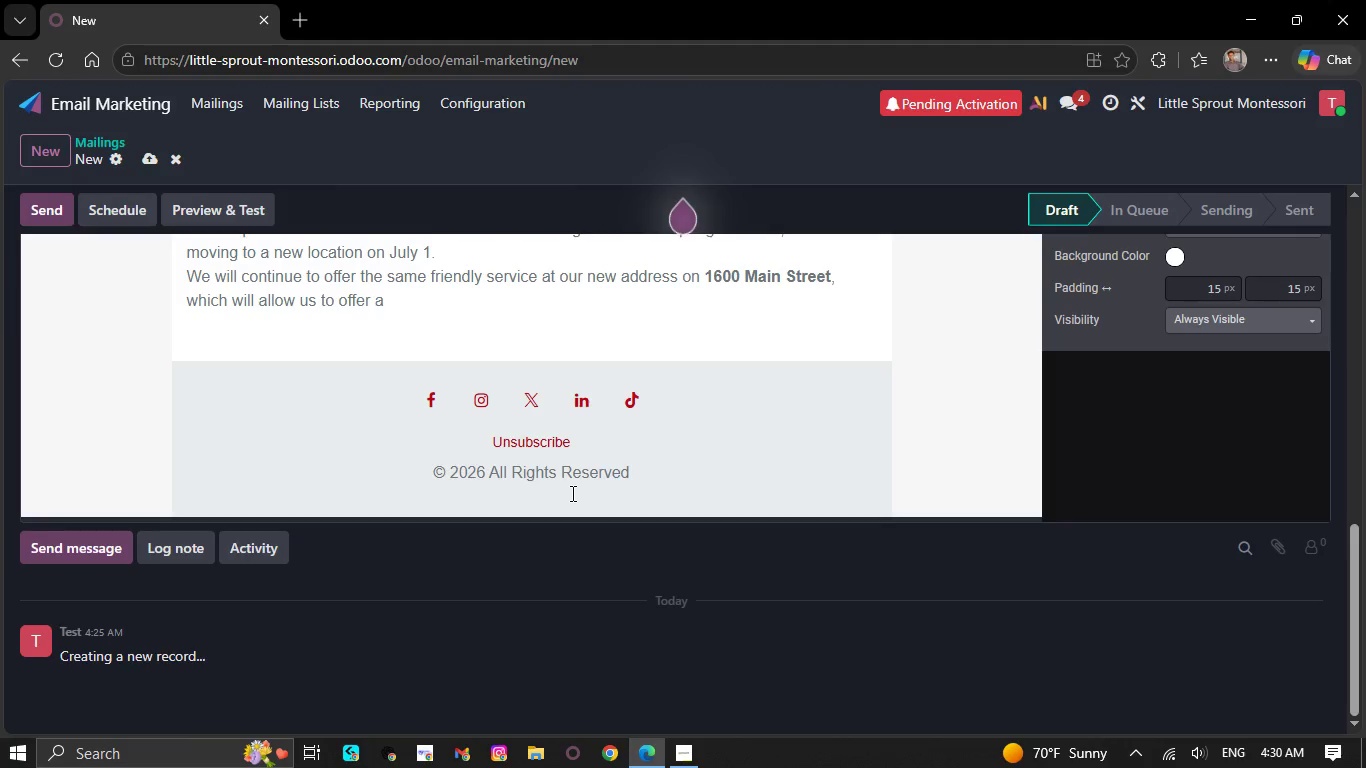 
key(Backspace)
 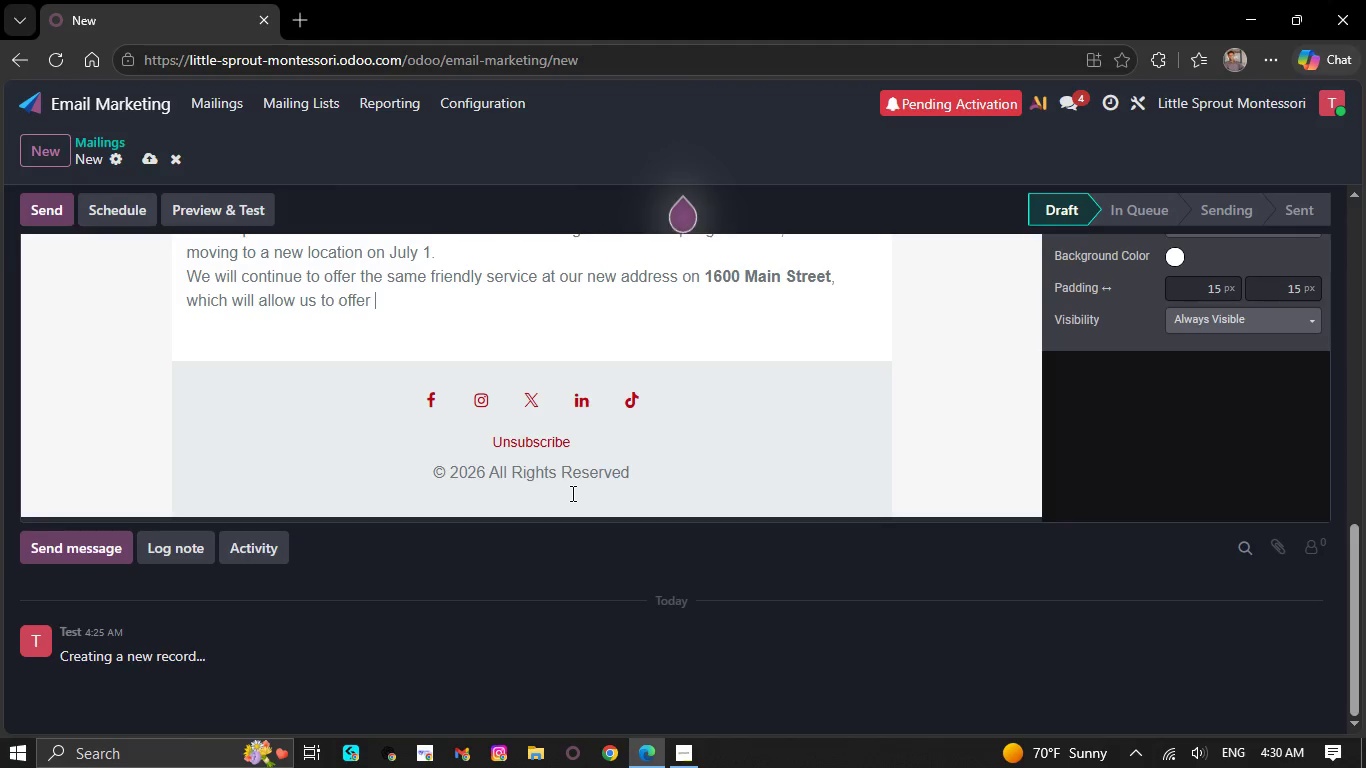 
key(Backspace)
 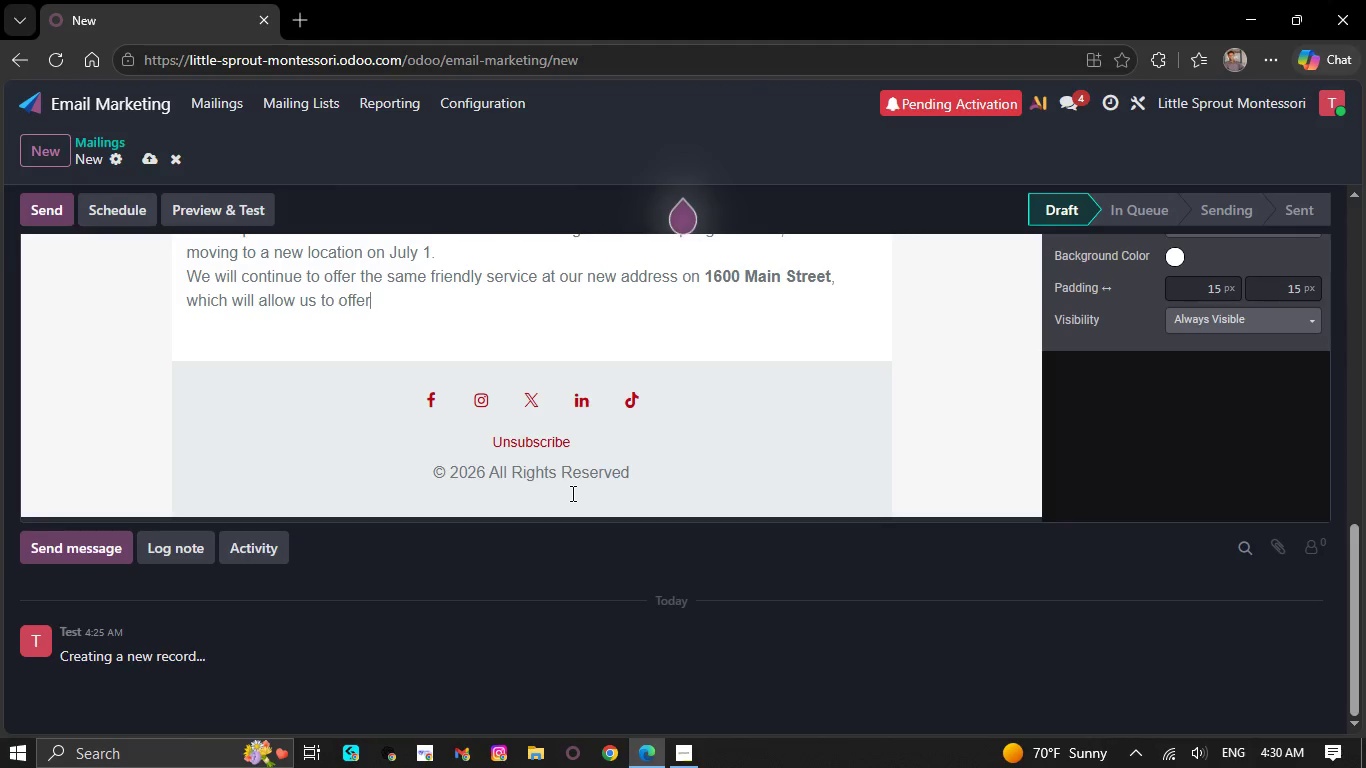 
key(Backspace)
 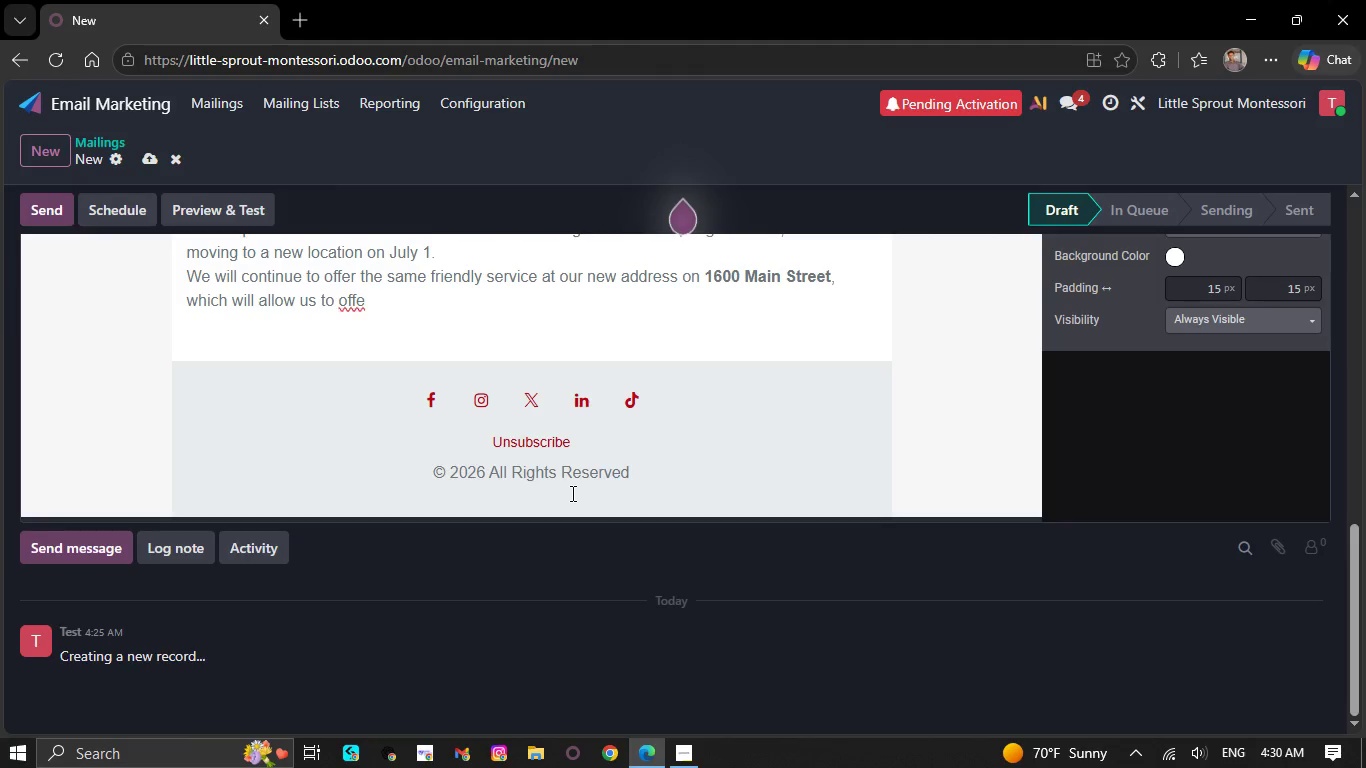 
key(Backspace)
 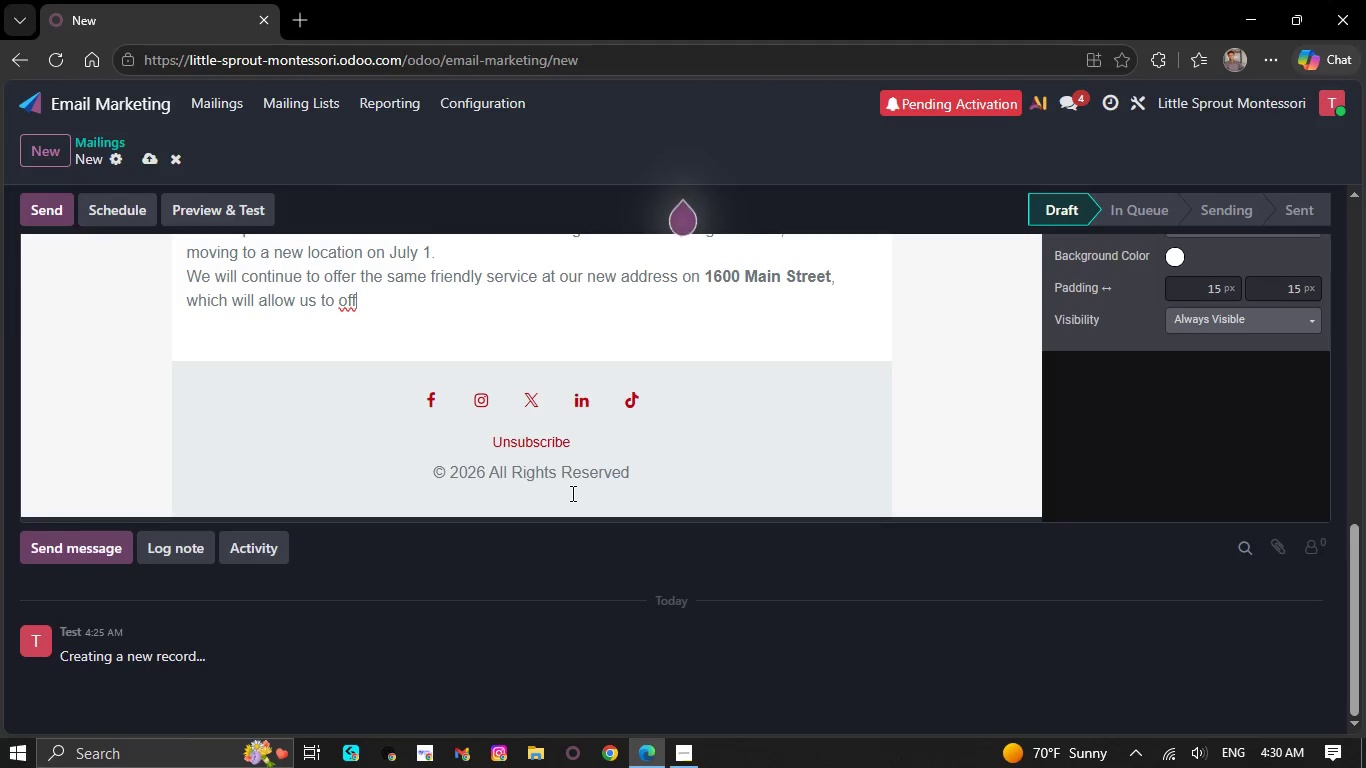 
key(Backspace)
 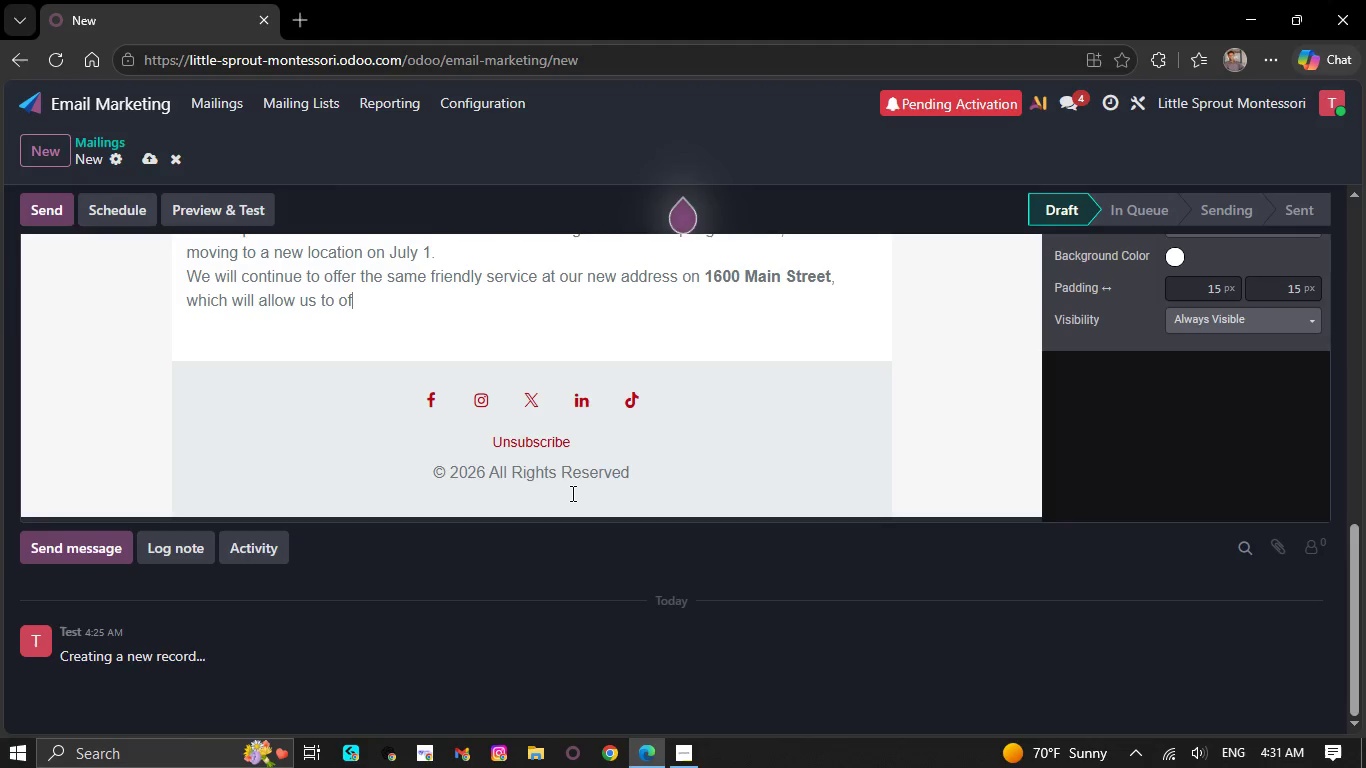 
key(Backspace)
 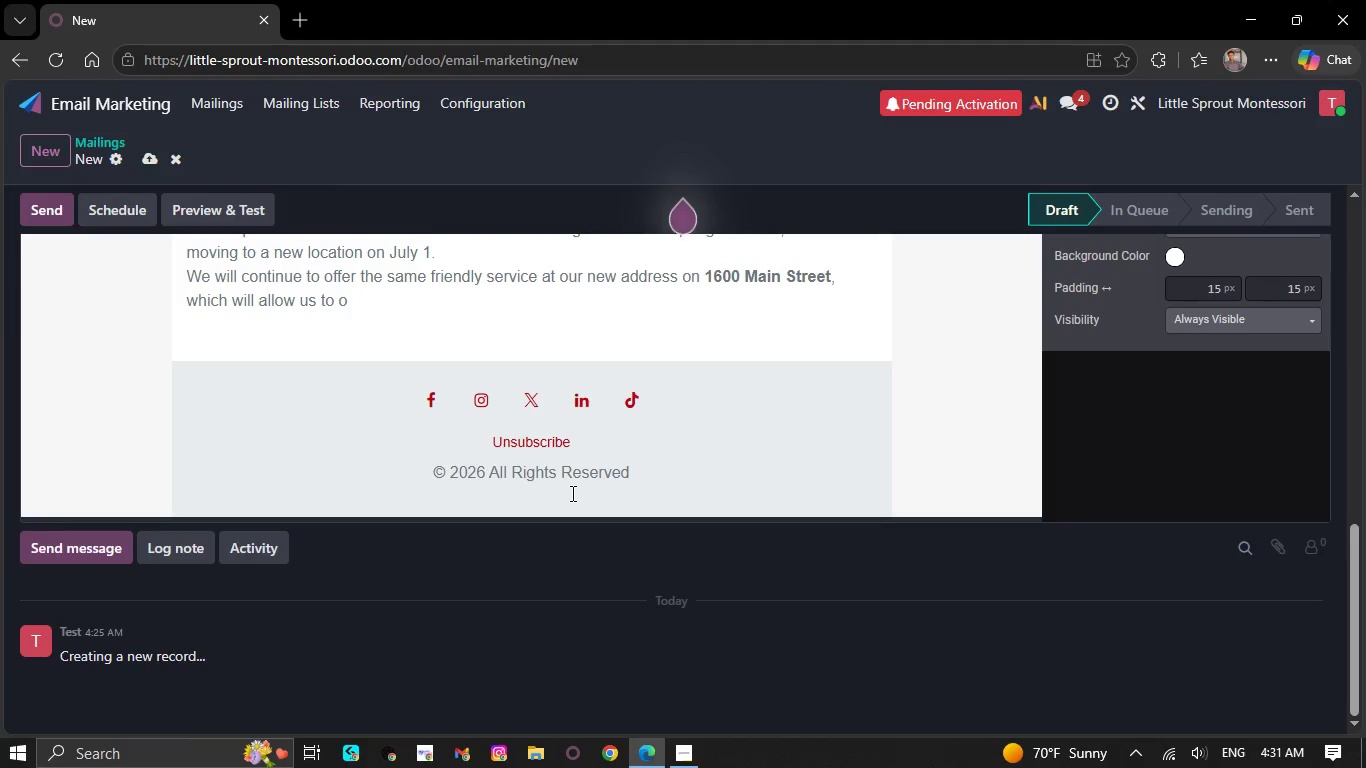 
key(Backspace)
 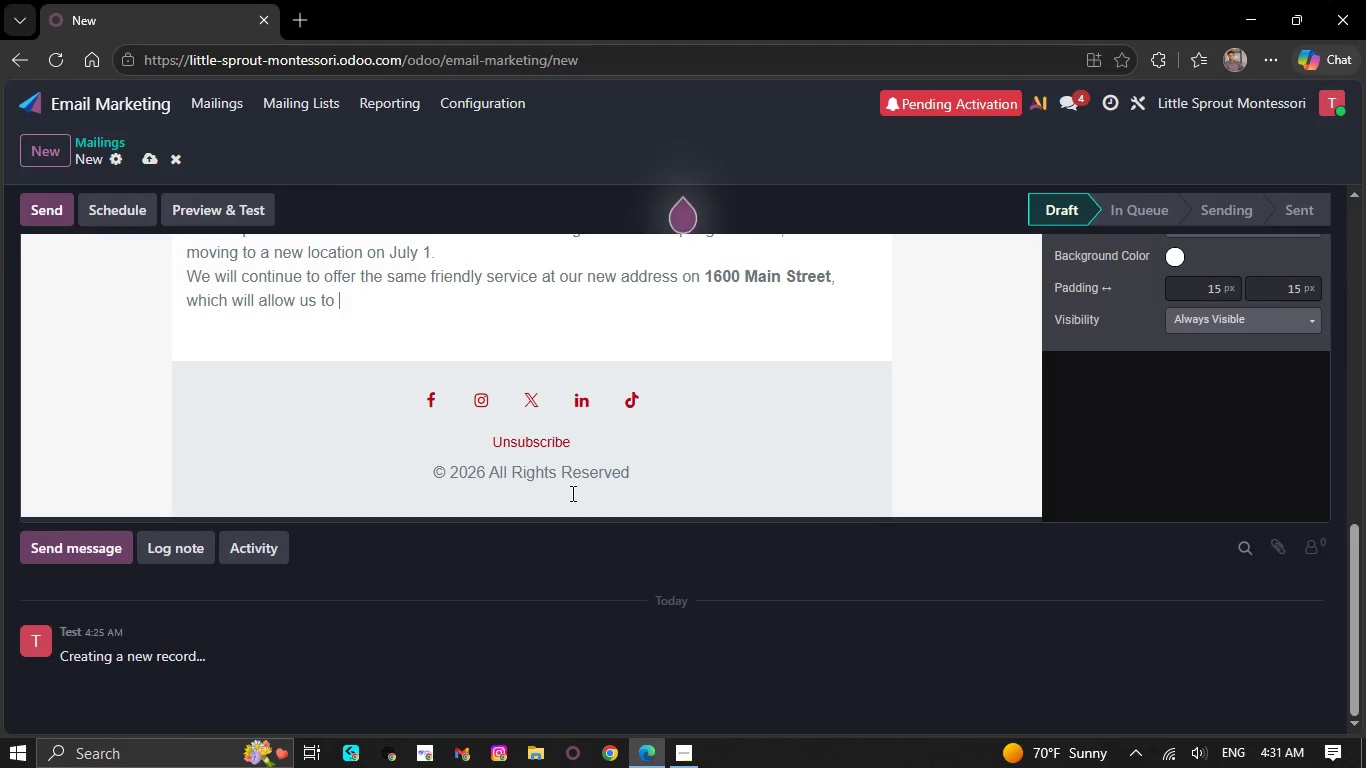 
key(Backspace)
 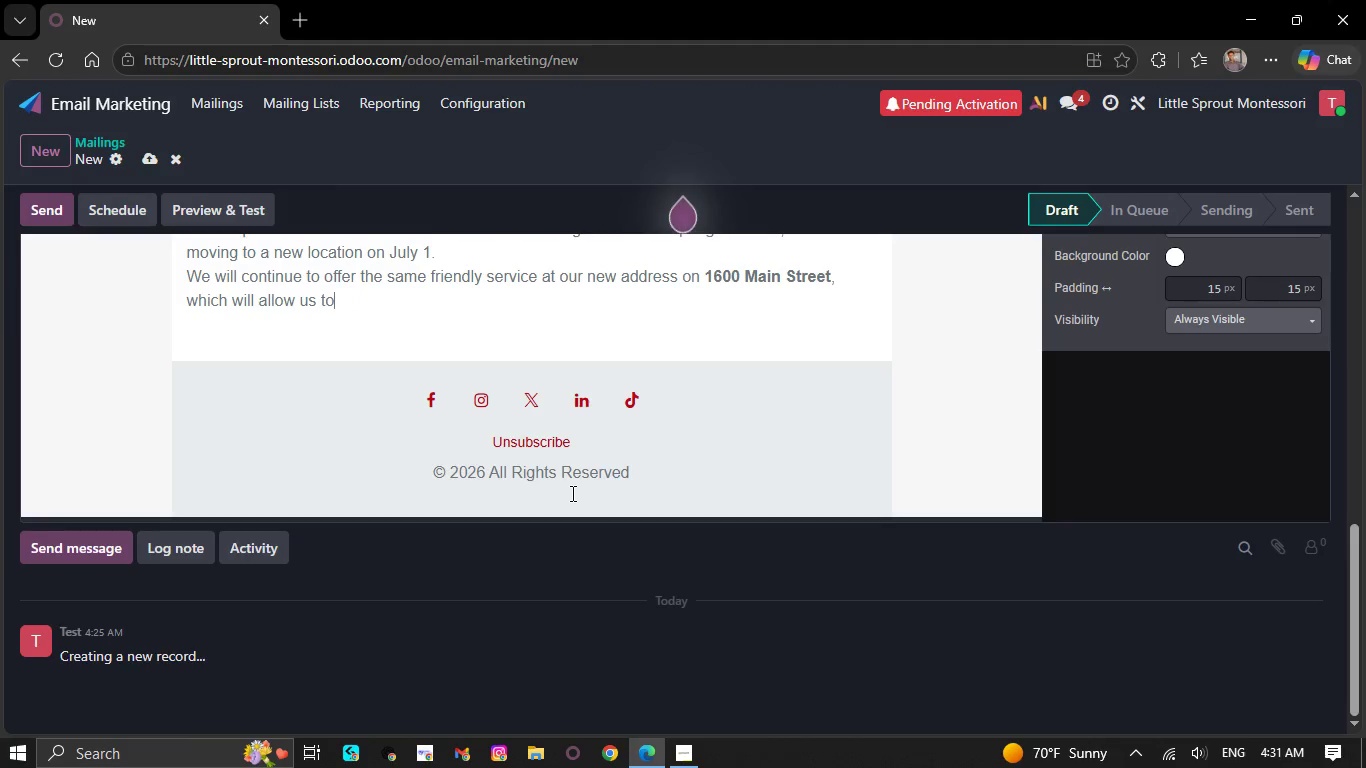 
key(Backspace)
 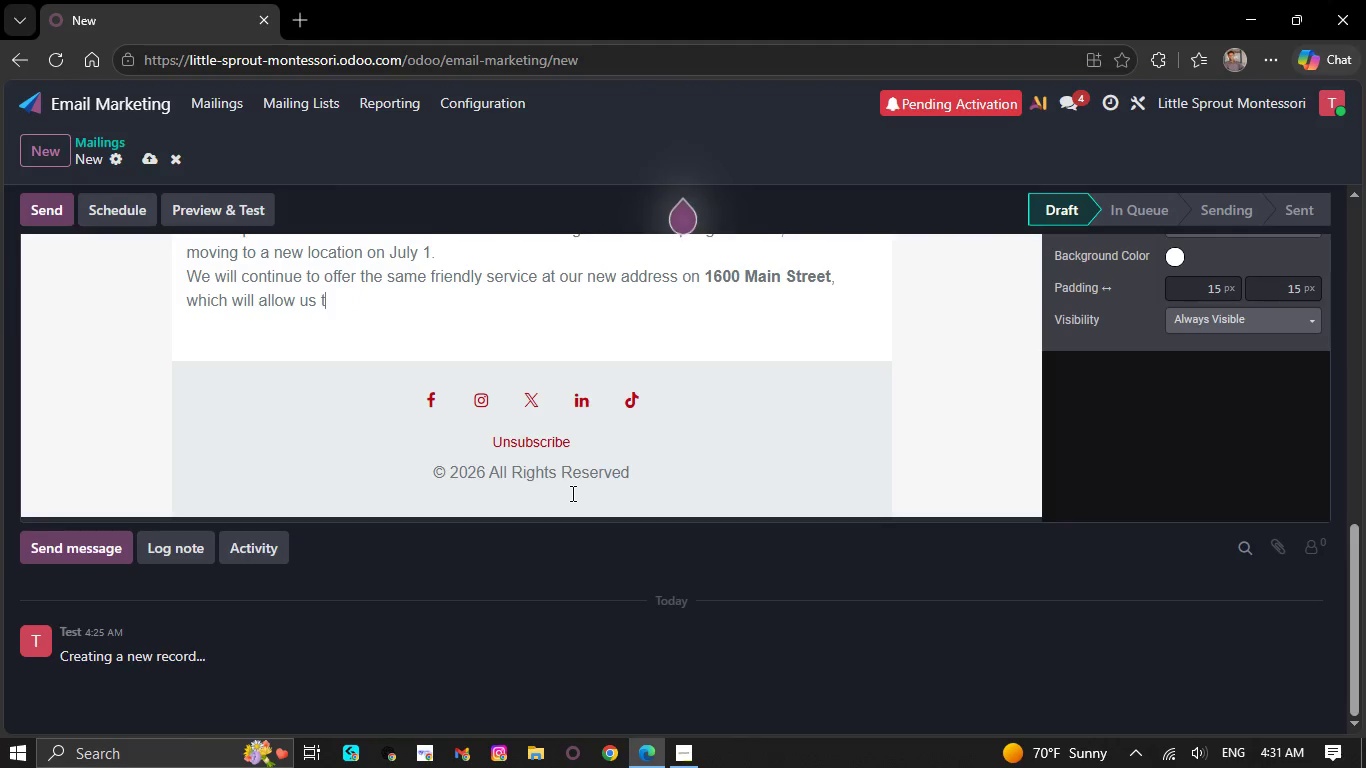 
key(Backspace)
 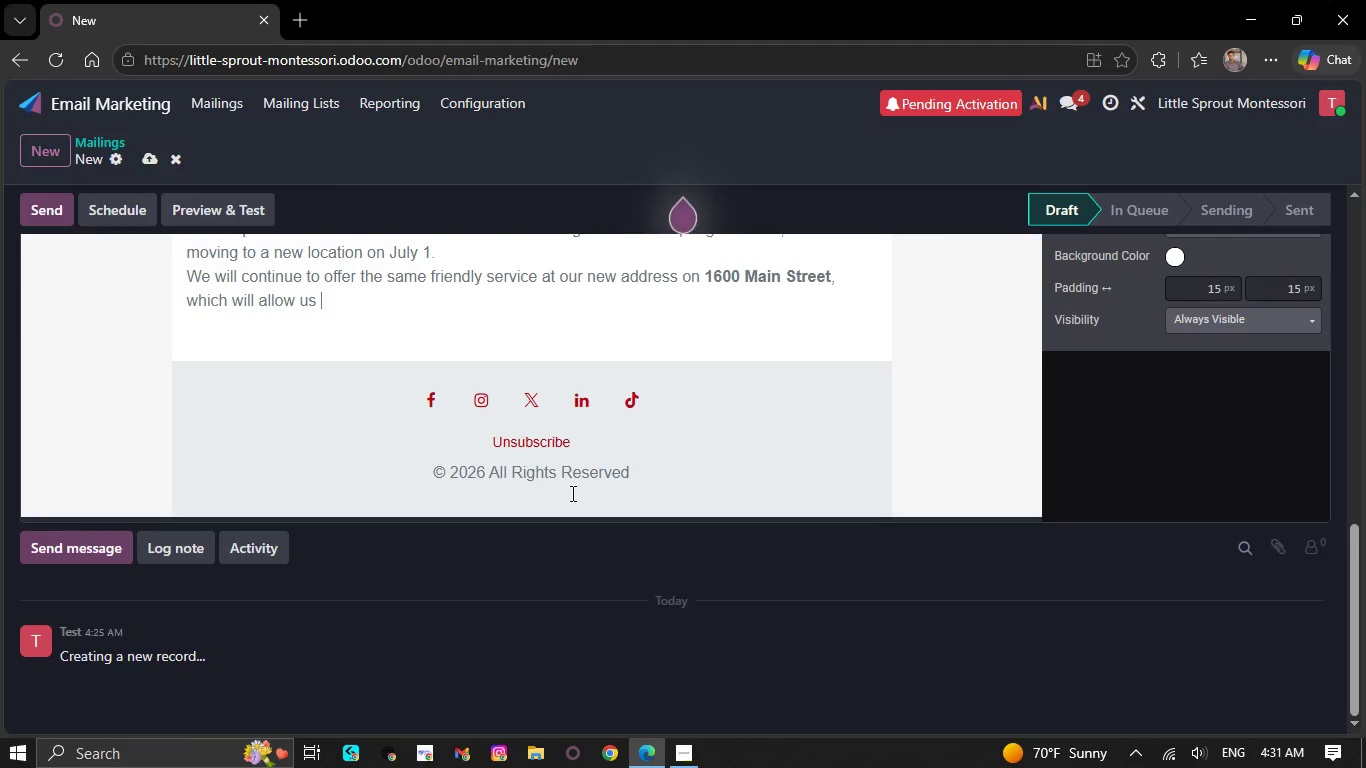 
key(Backspace)
 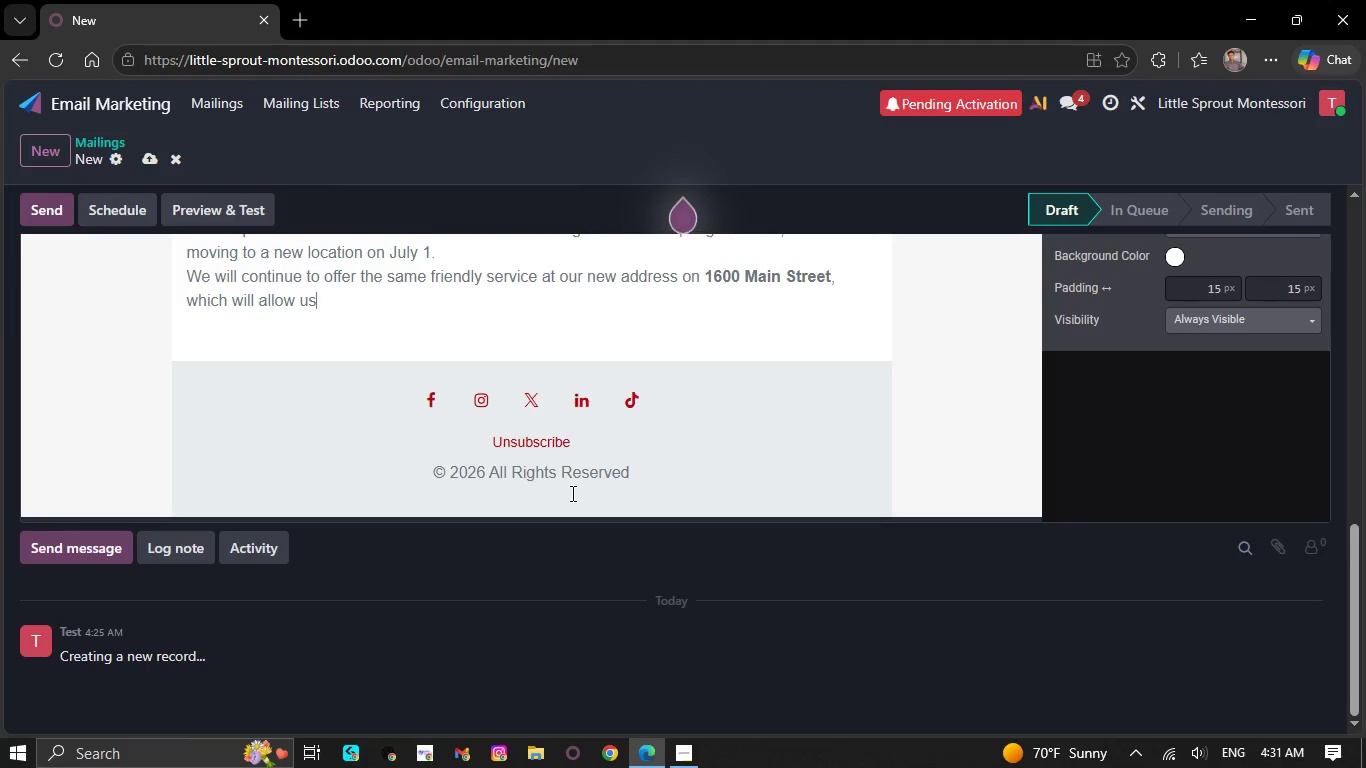 
key(Backspace)
 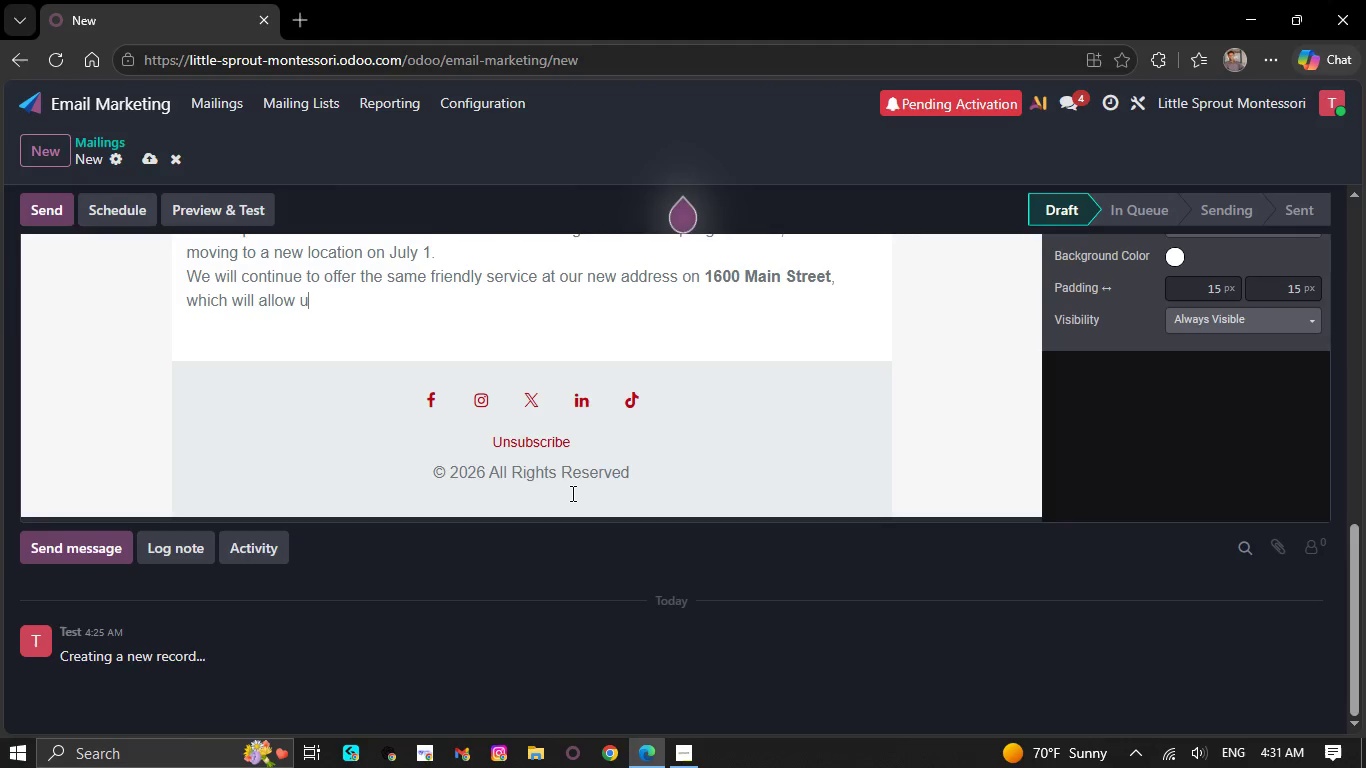 
key(Backspace)
 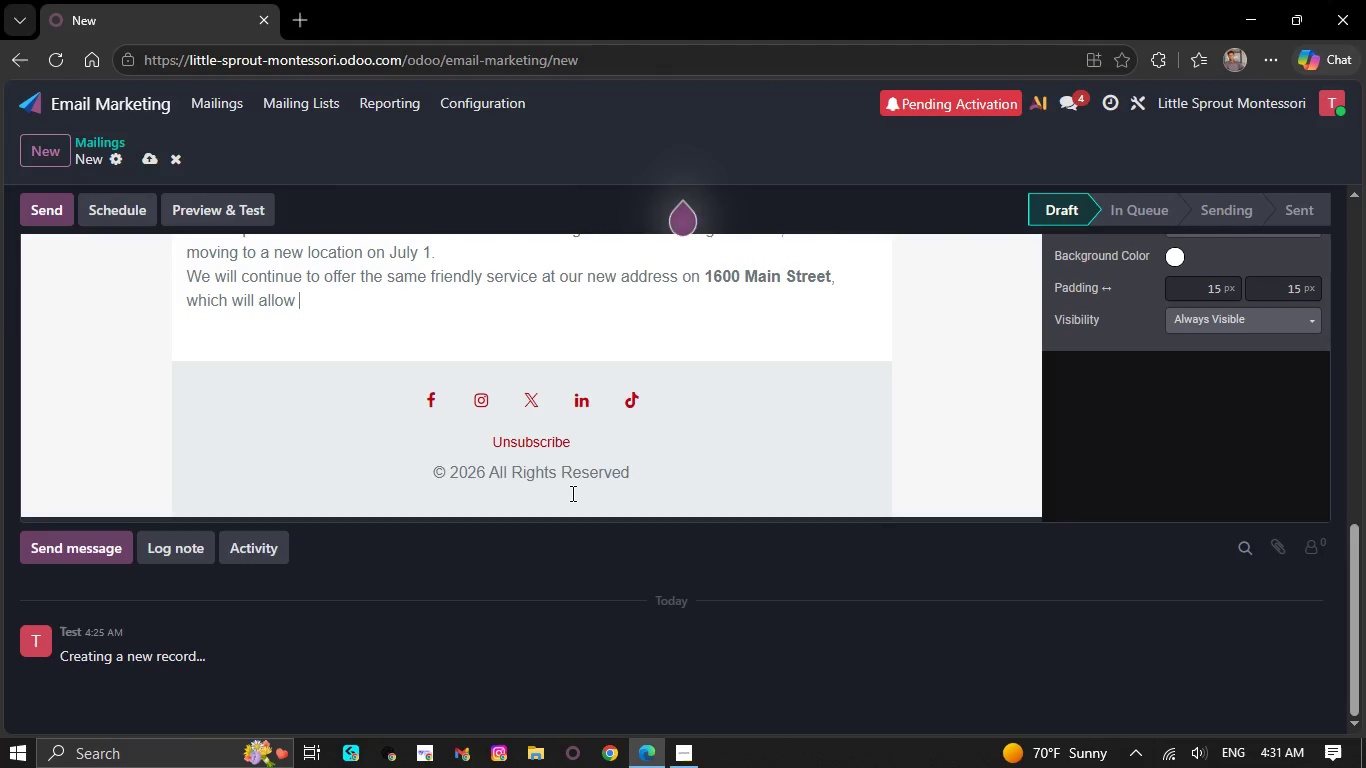 
key(Backspace)
 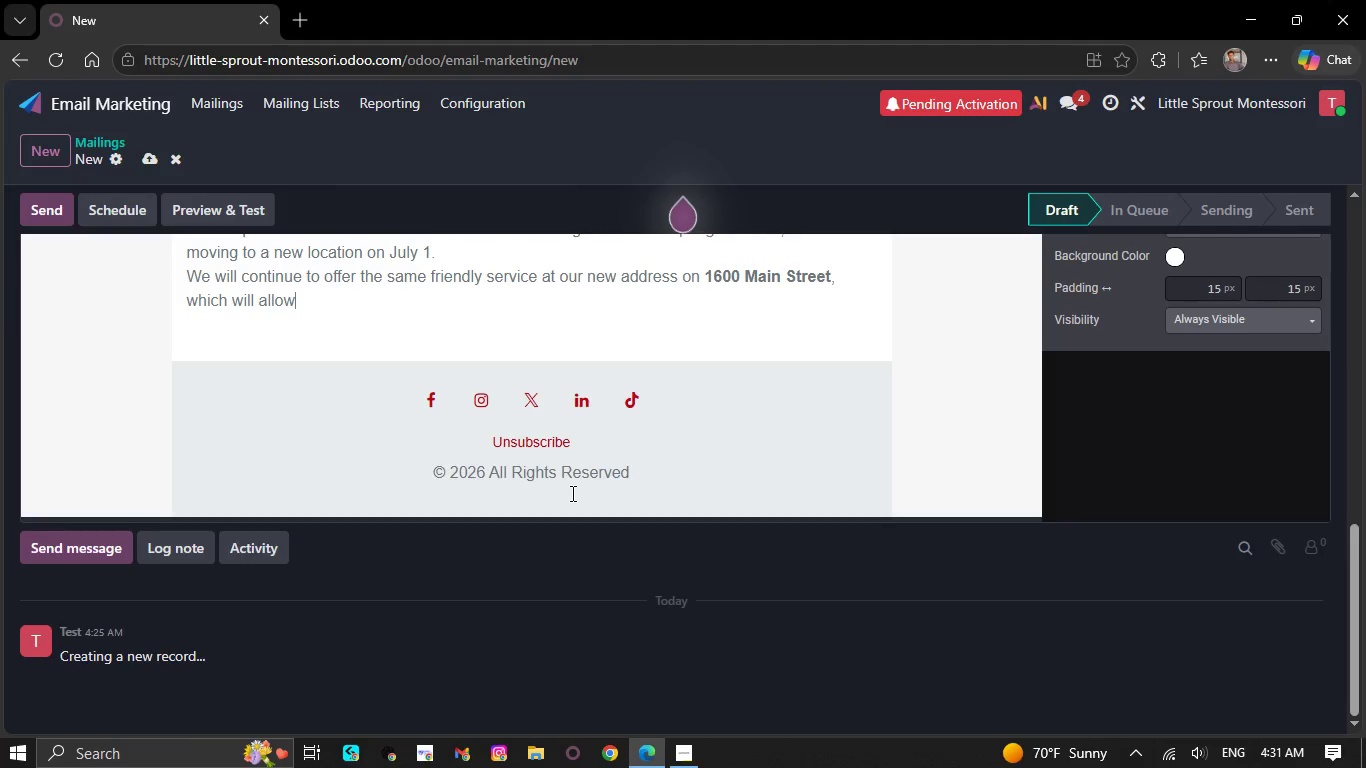 
key(Backspace)
 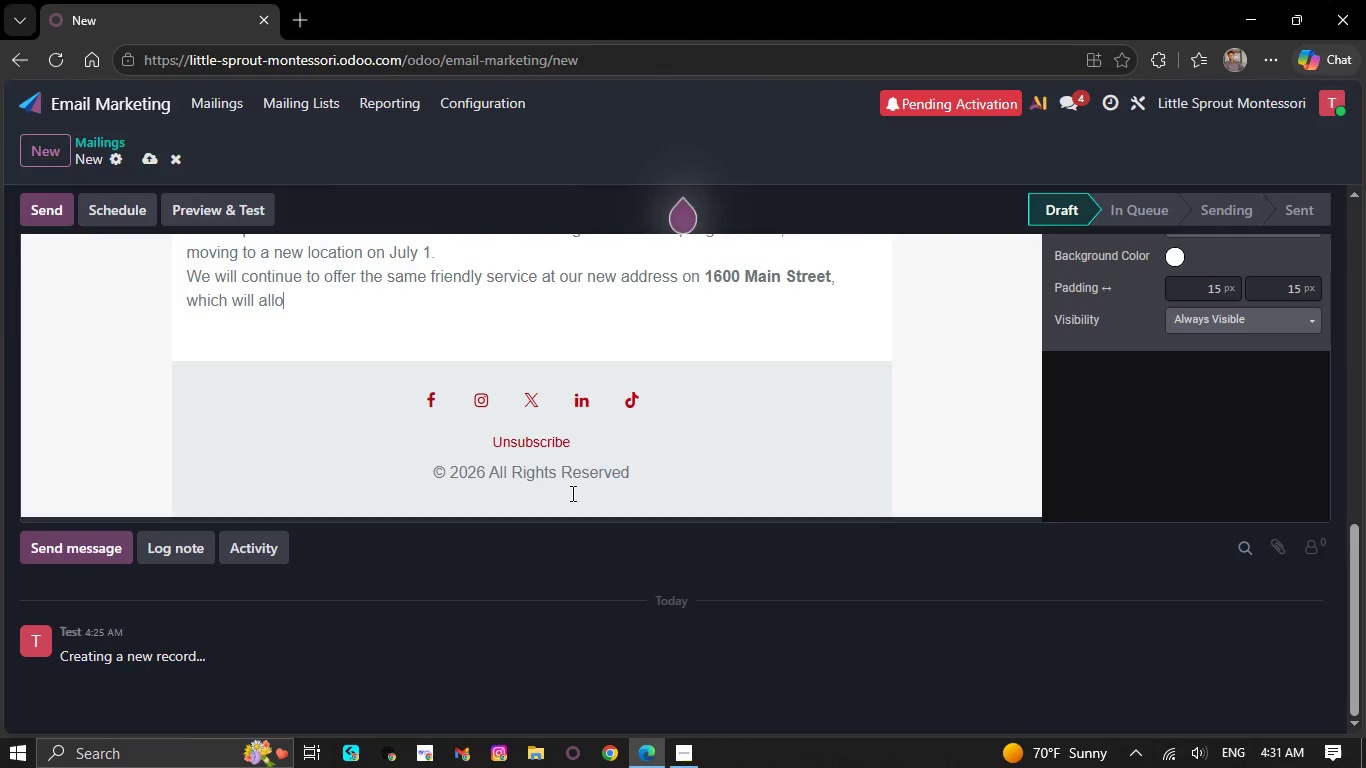 
key(Backspace)
 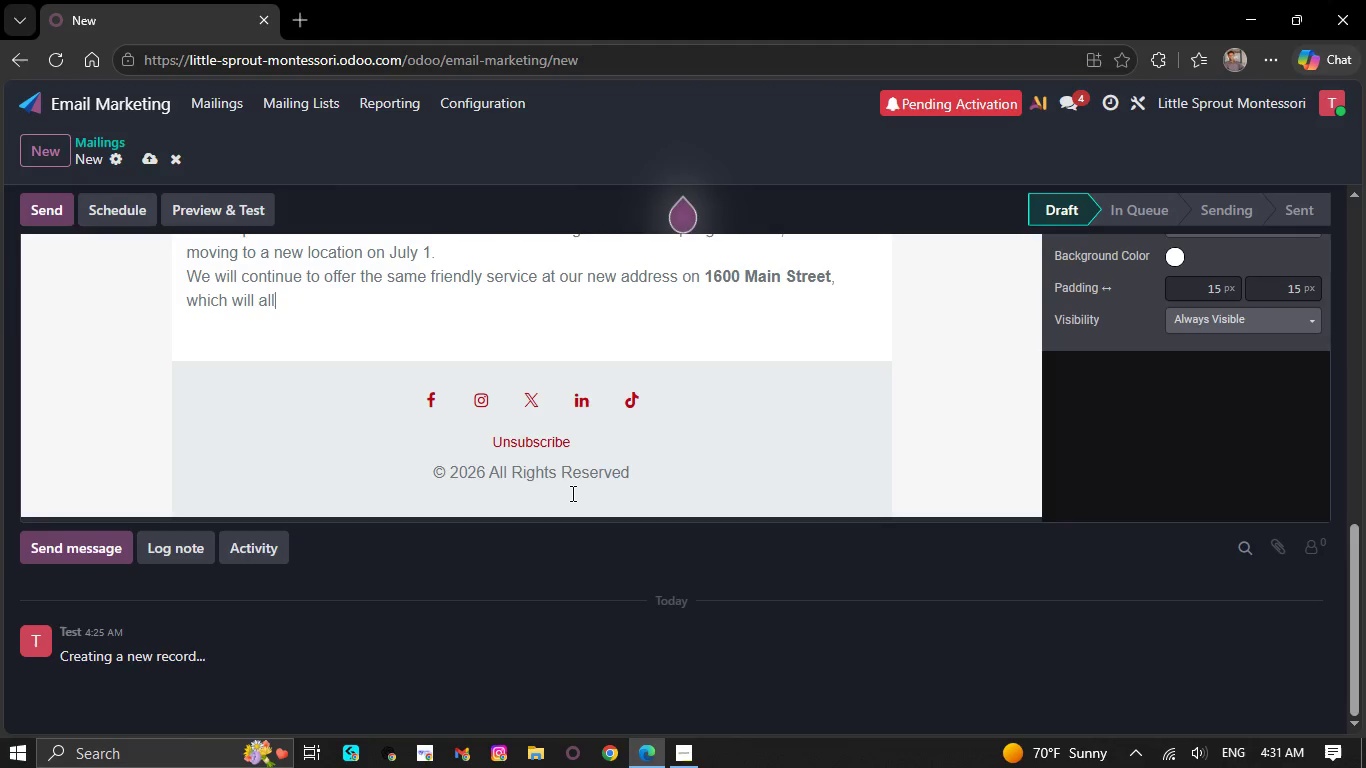 
key(Backspace)
 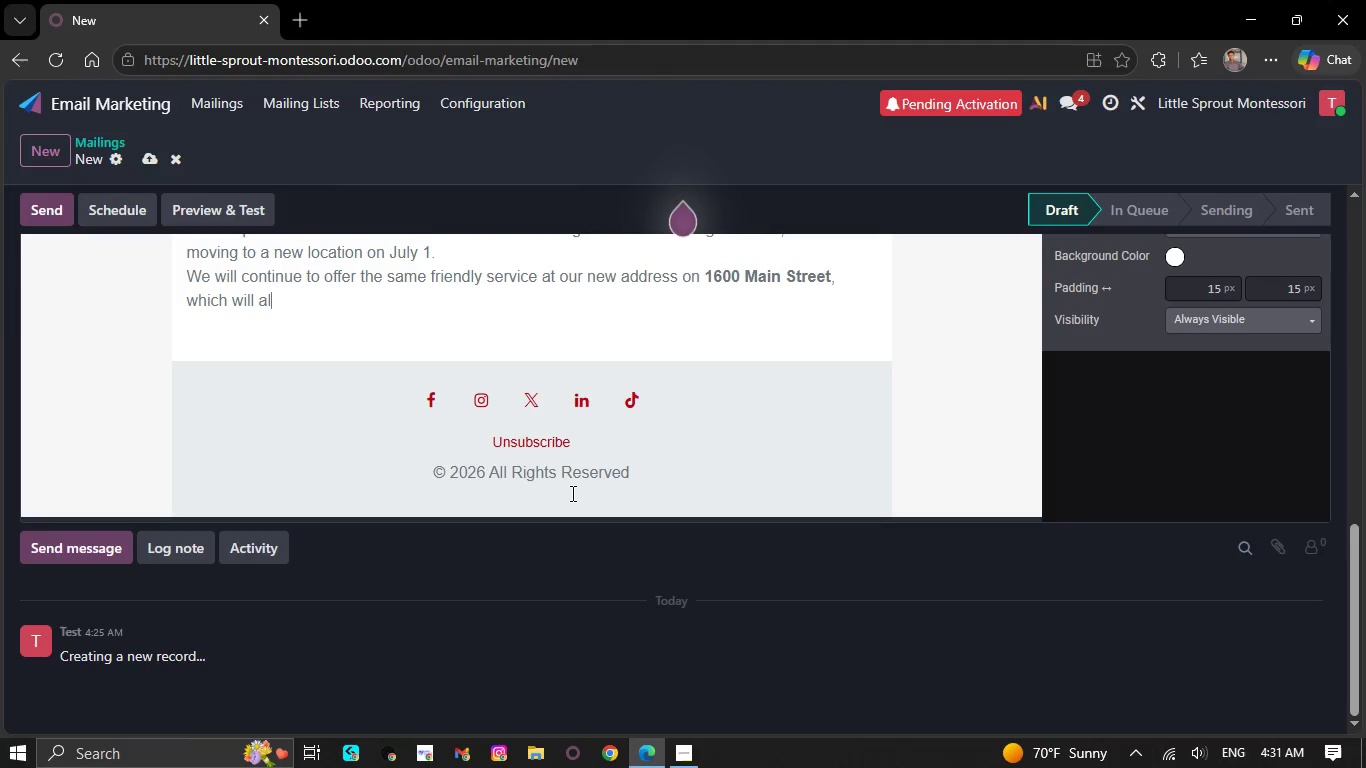 
key(Backspace)
 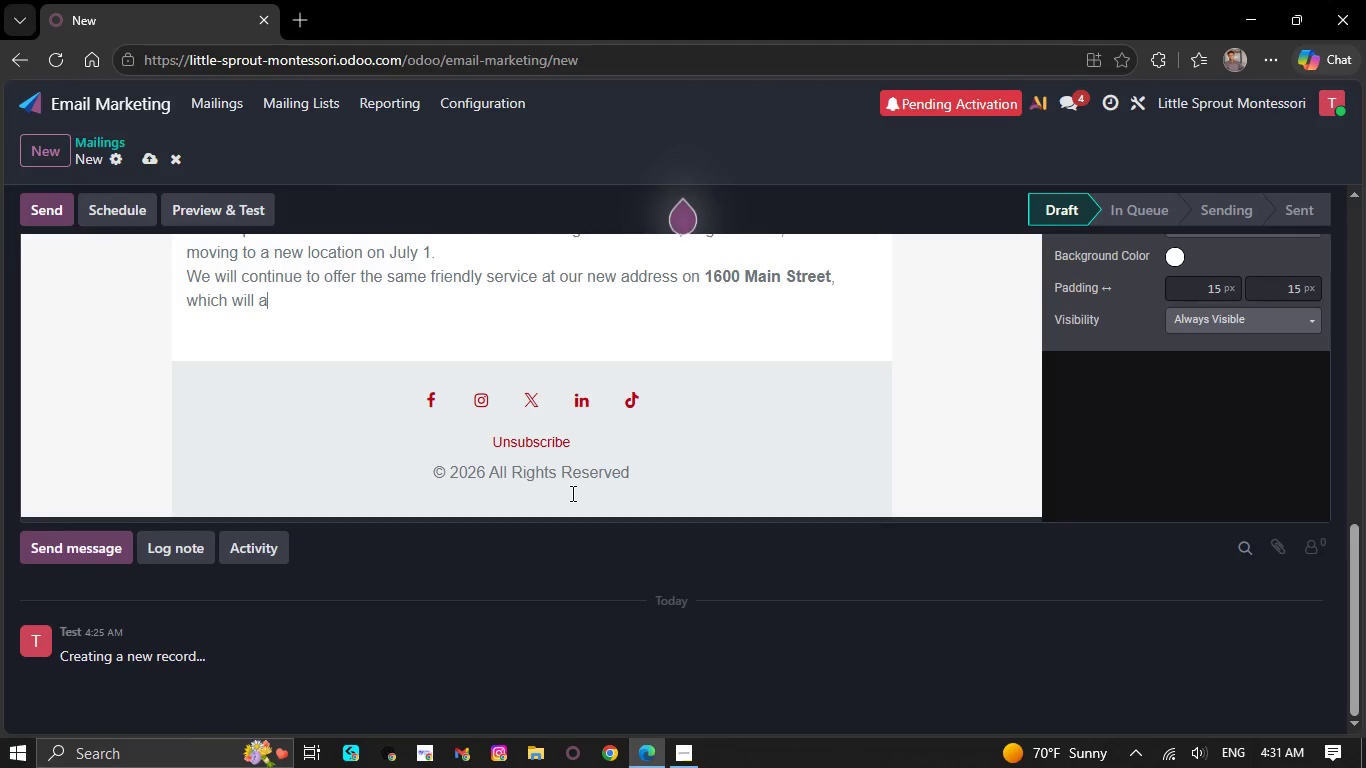 
key(Backspace)
 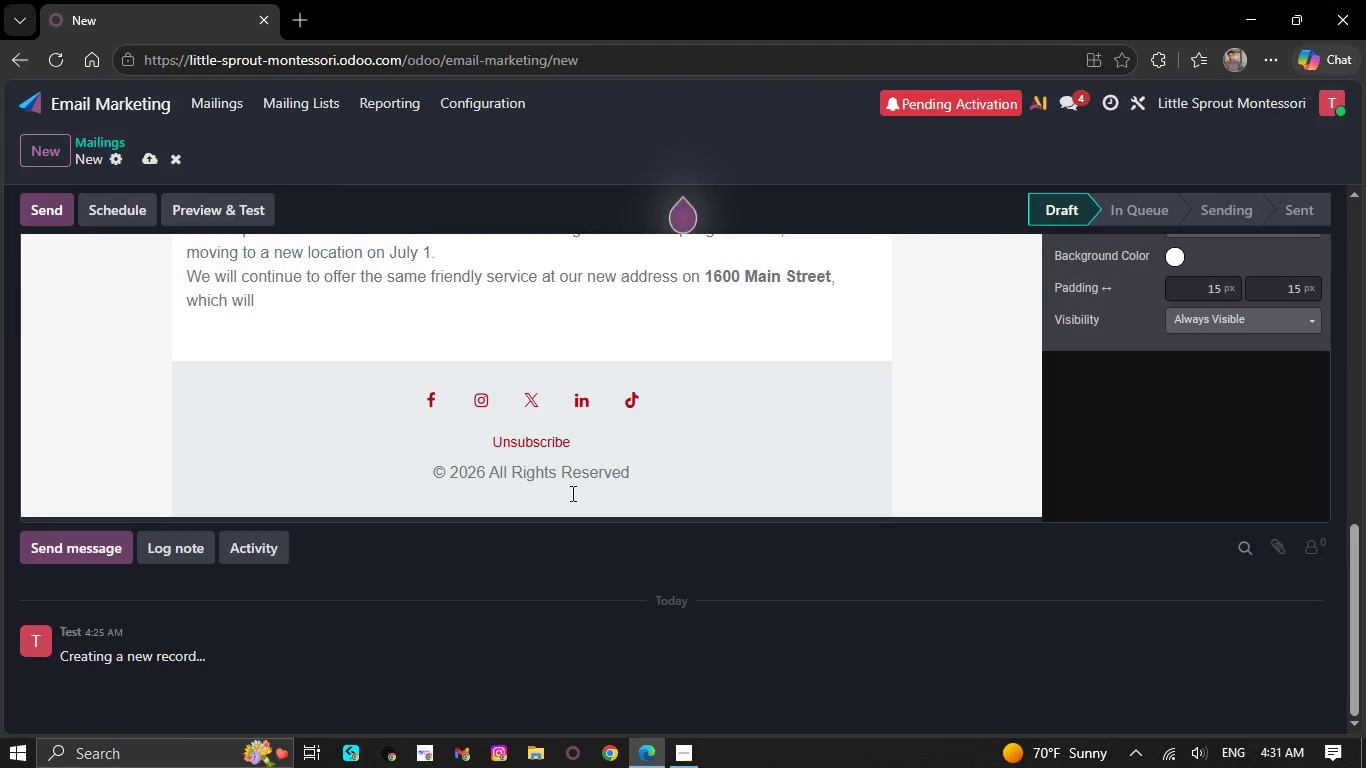 
key(Backspace)
 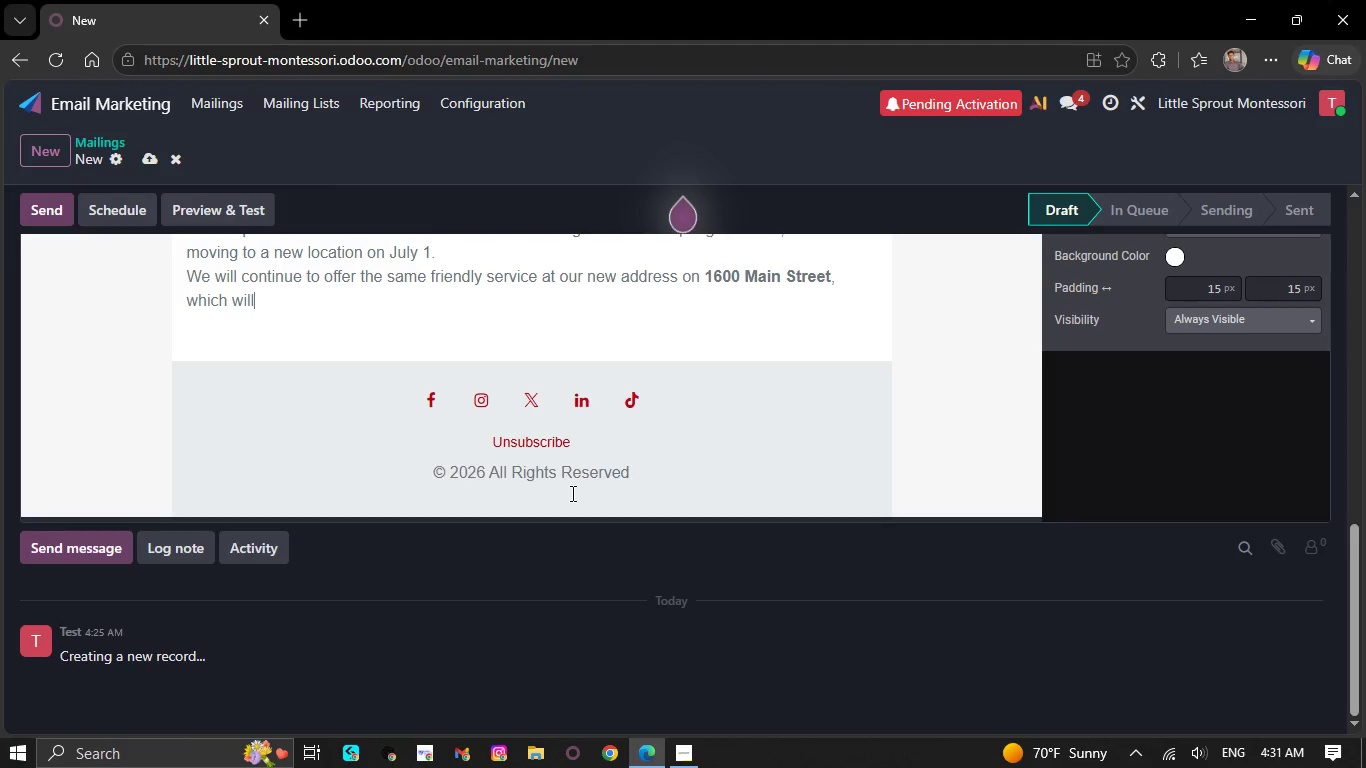 
key(Backspace)
 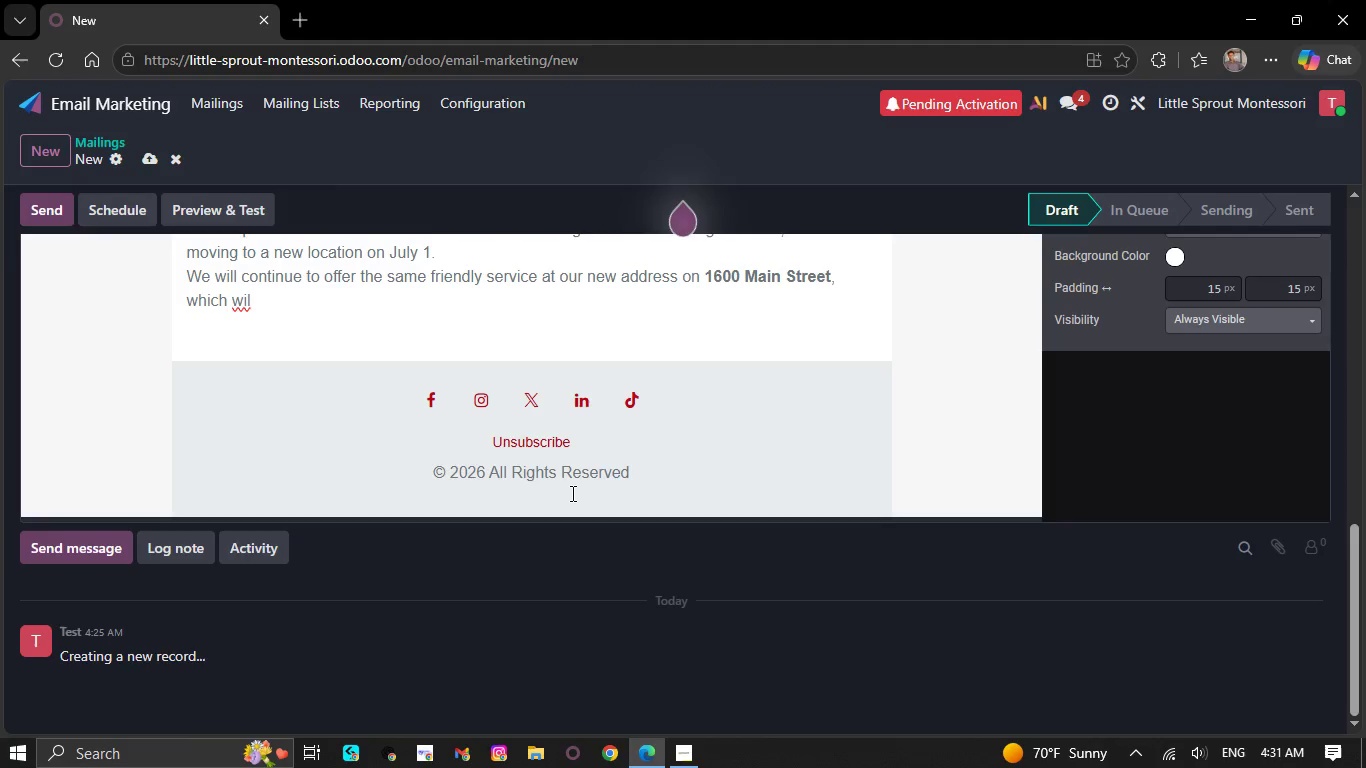 
key(Backspace)
 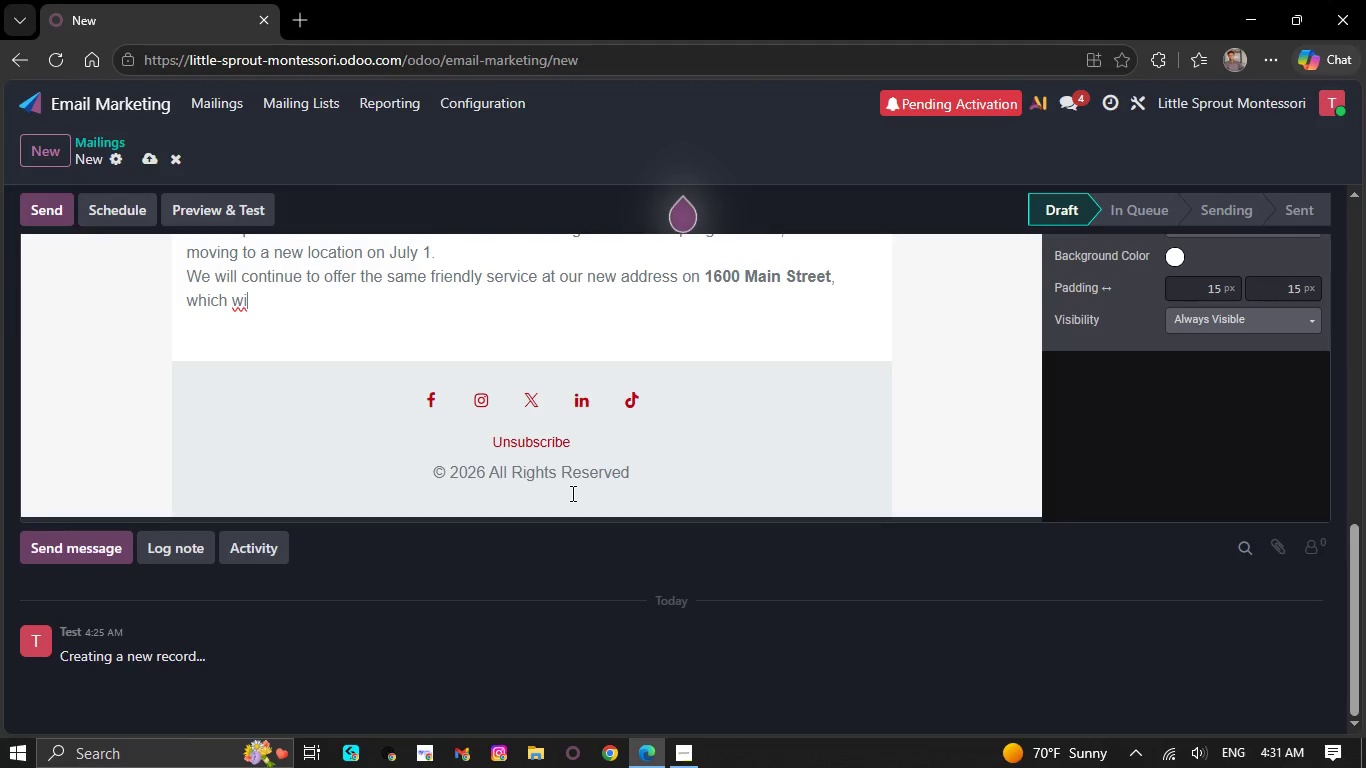 
key(Backspace)
 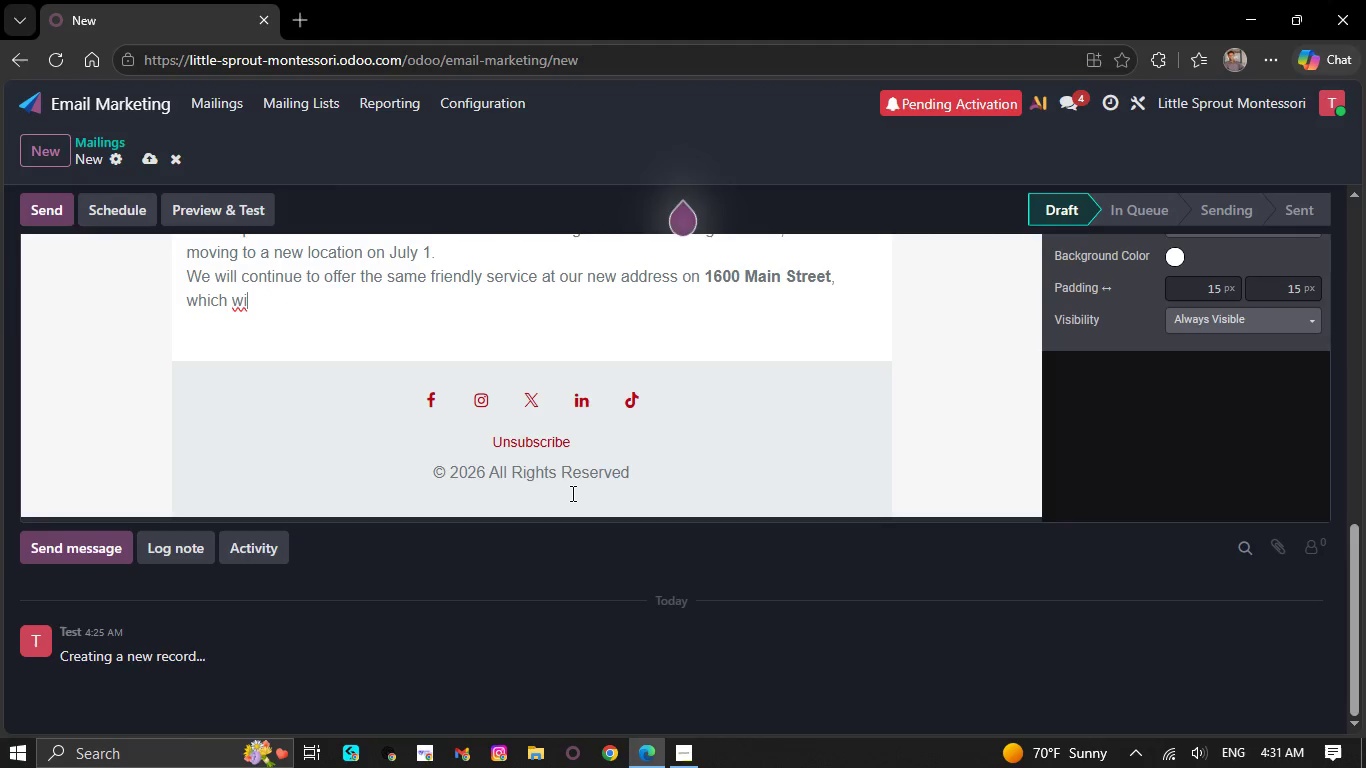 
key(Backspace)
 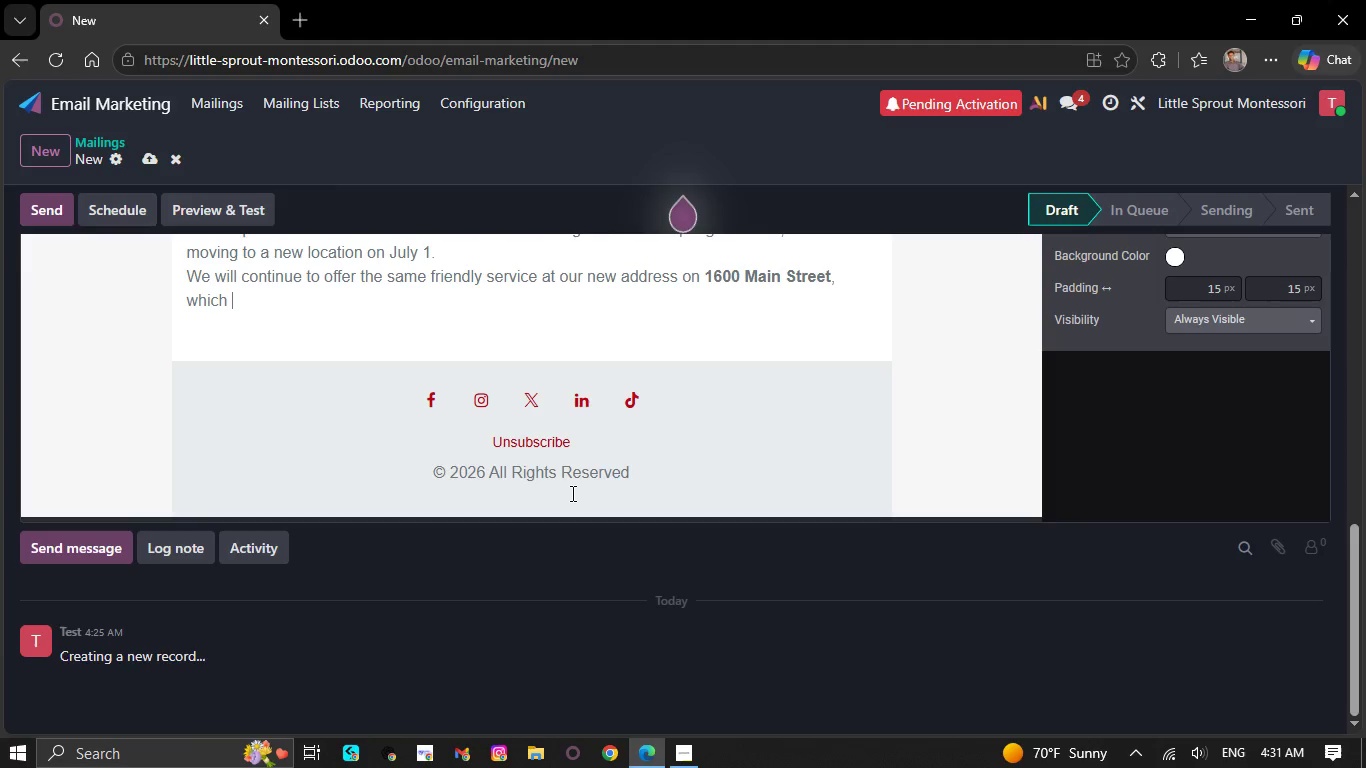 
key(Backspace)
 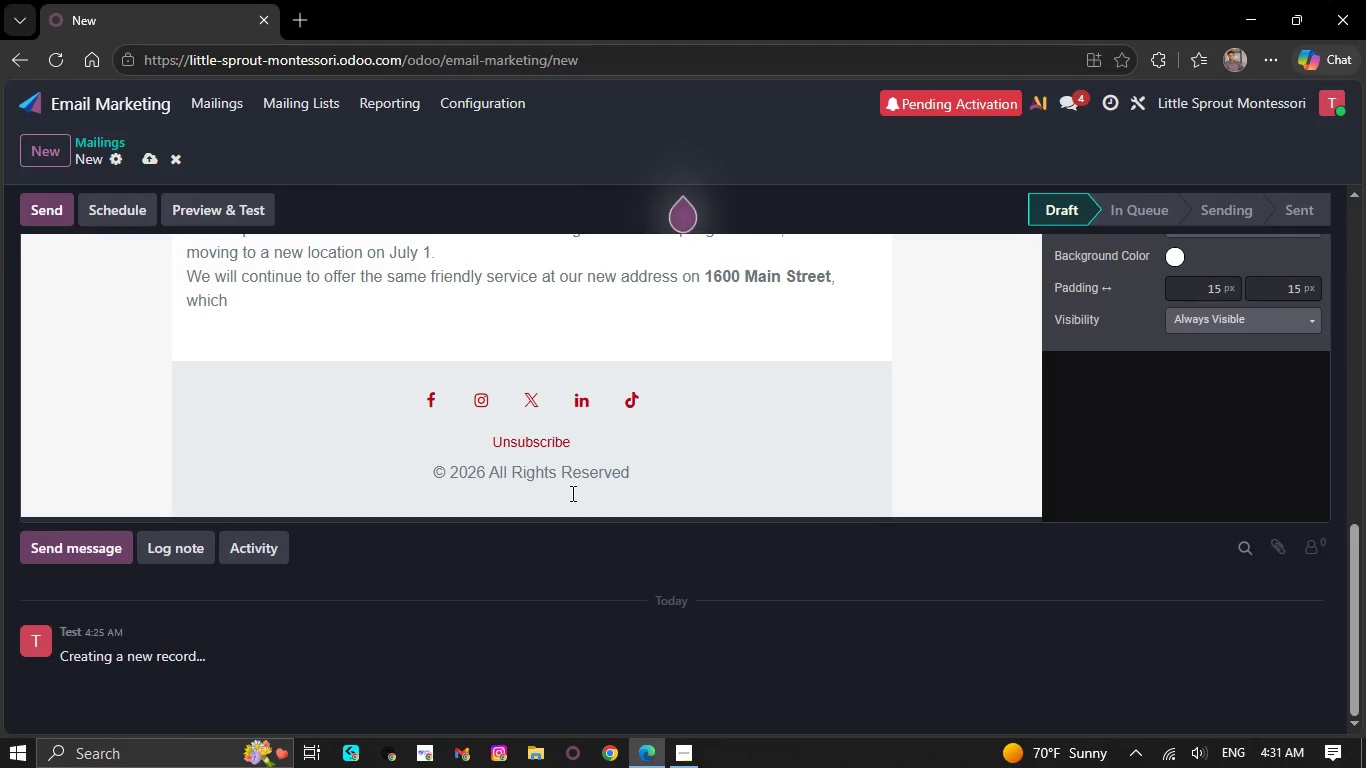 
key(Backspace)
 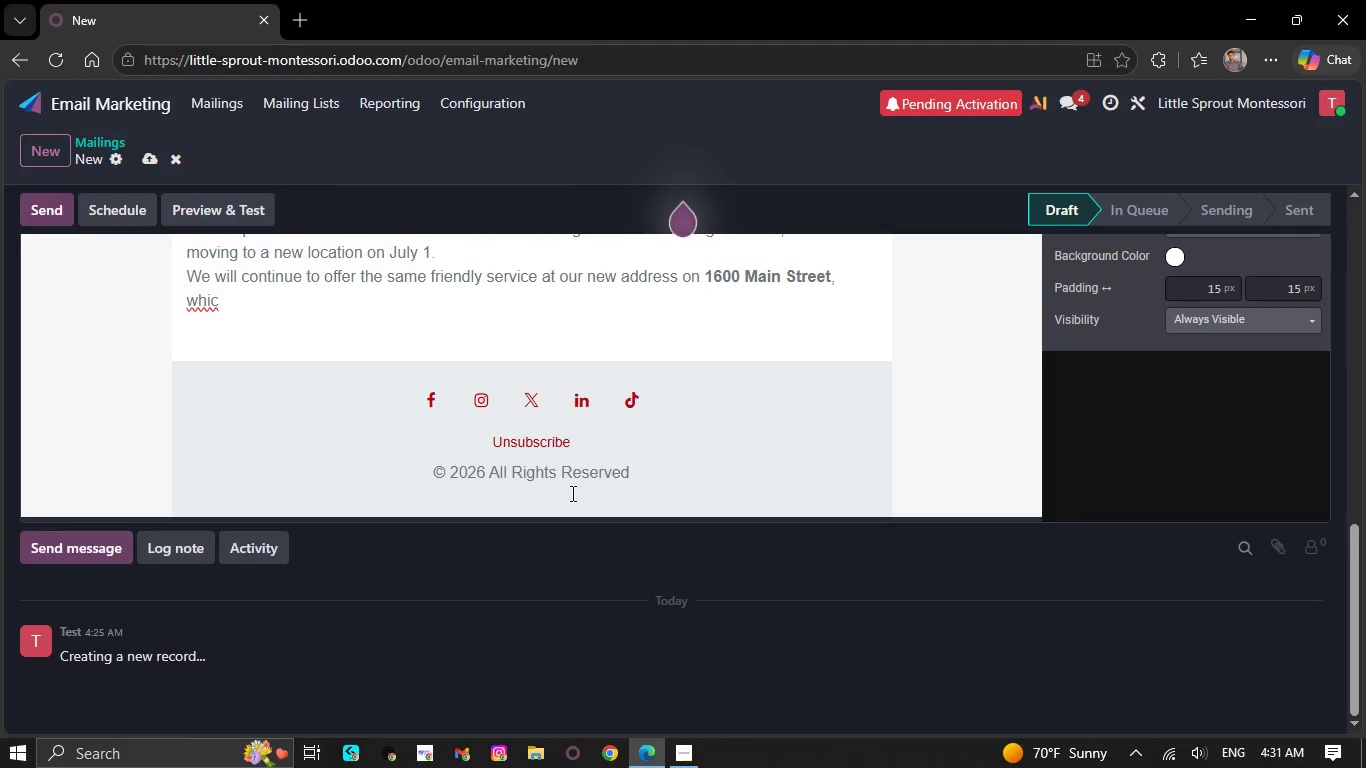 
key(Backspace)
 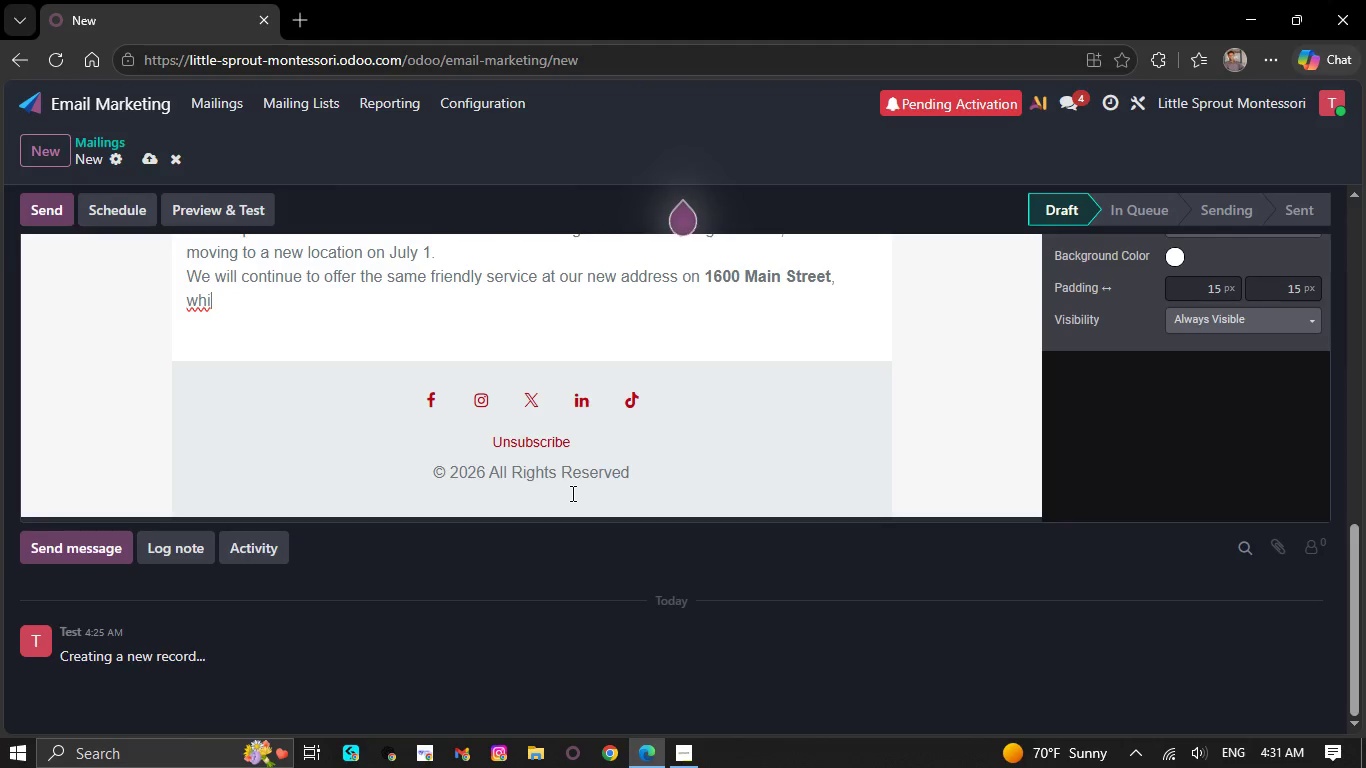 
key(Backspace)
 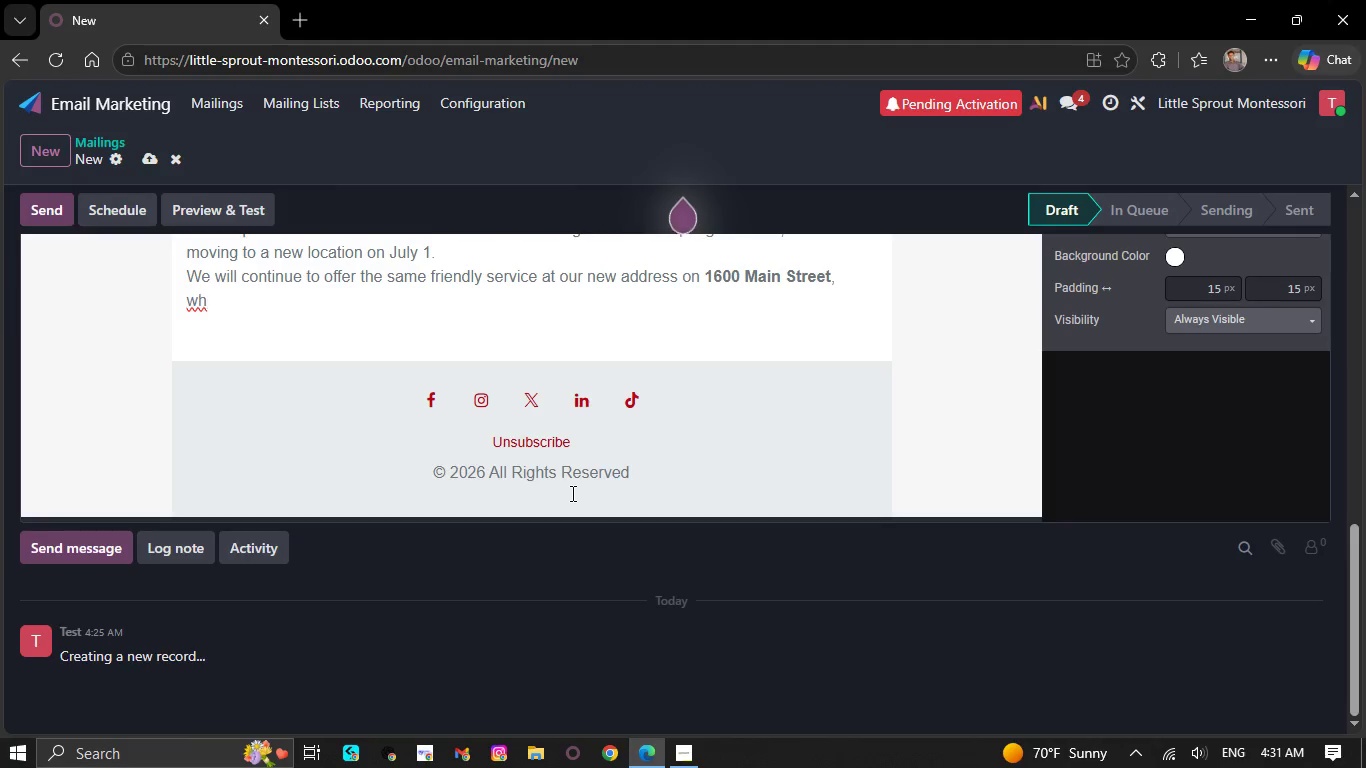 
key(Backspace)
 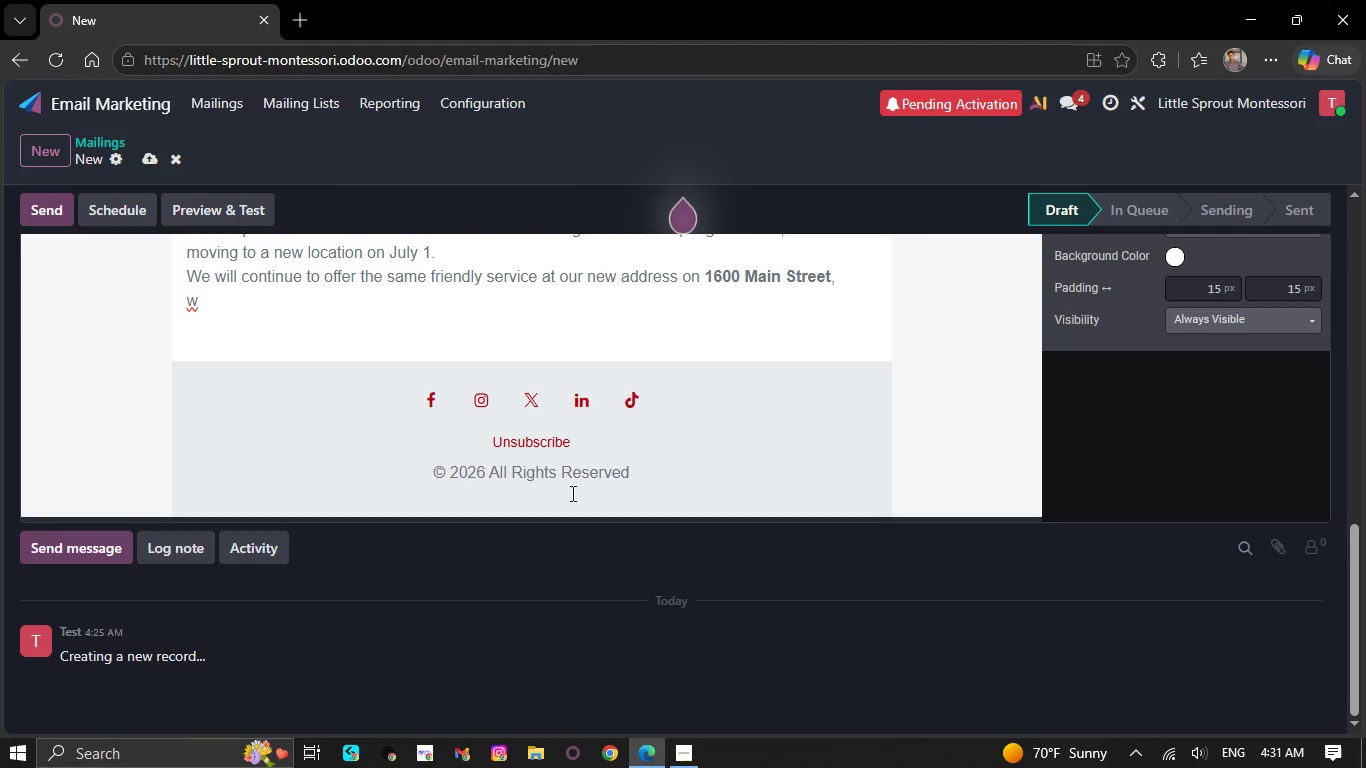 
key(Backspace)
 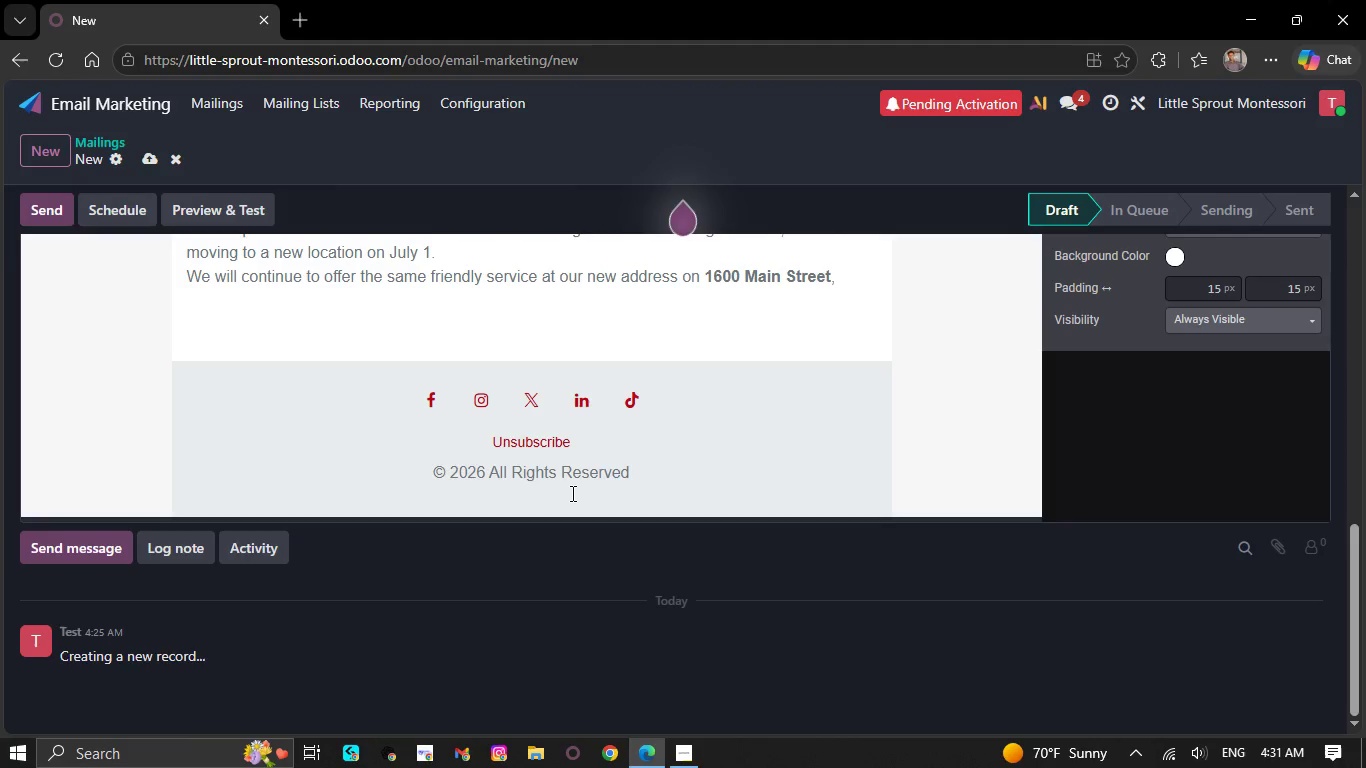 
key(Backspace)
 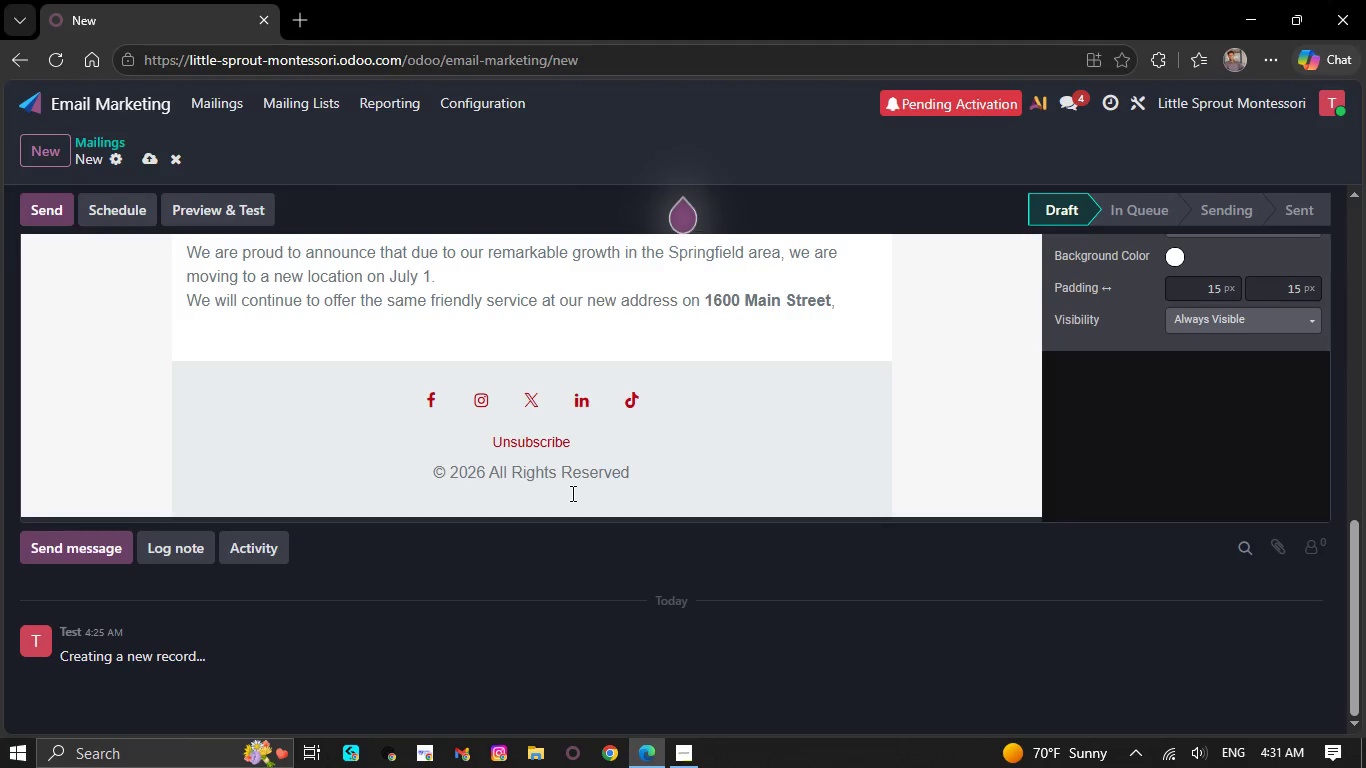 
key(Backspace)
 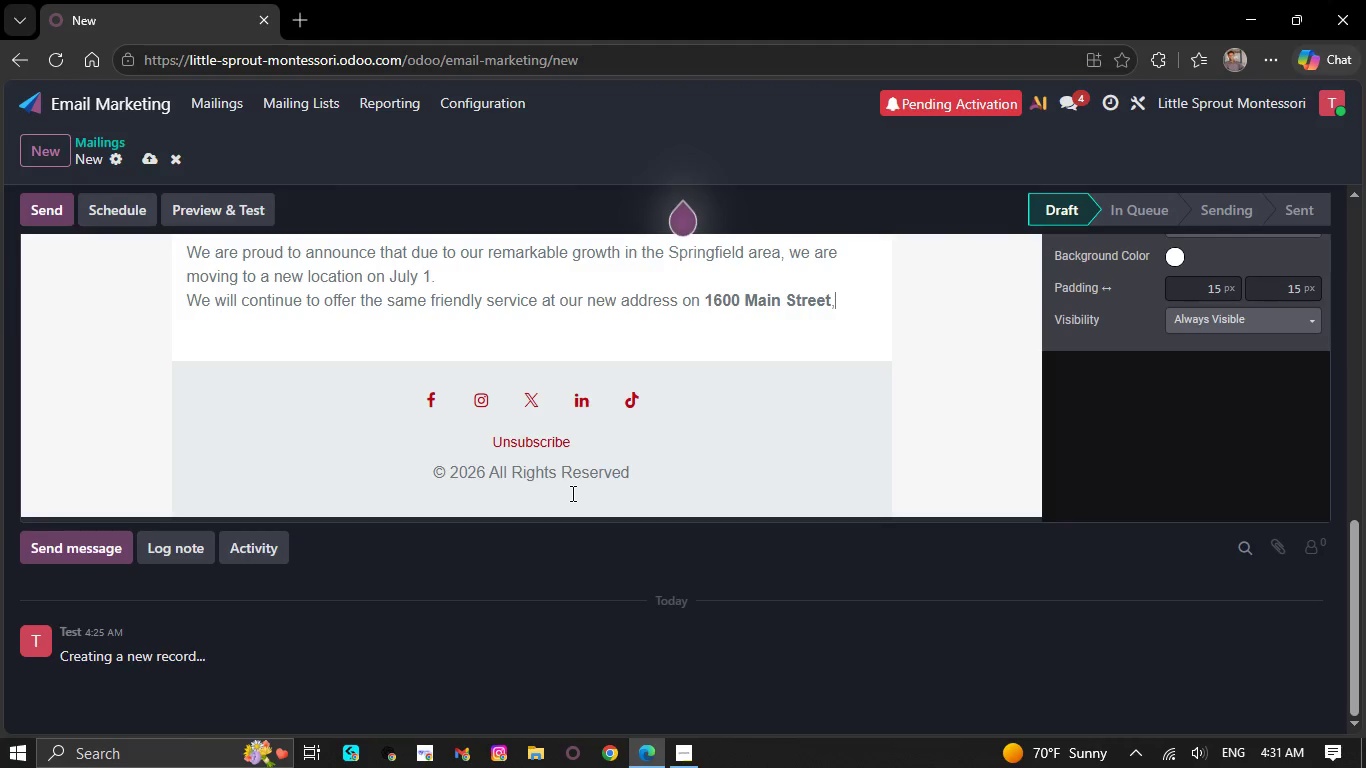 
key(Backspace)
 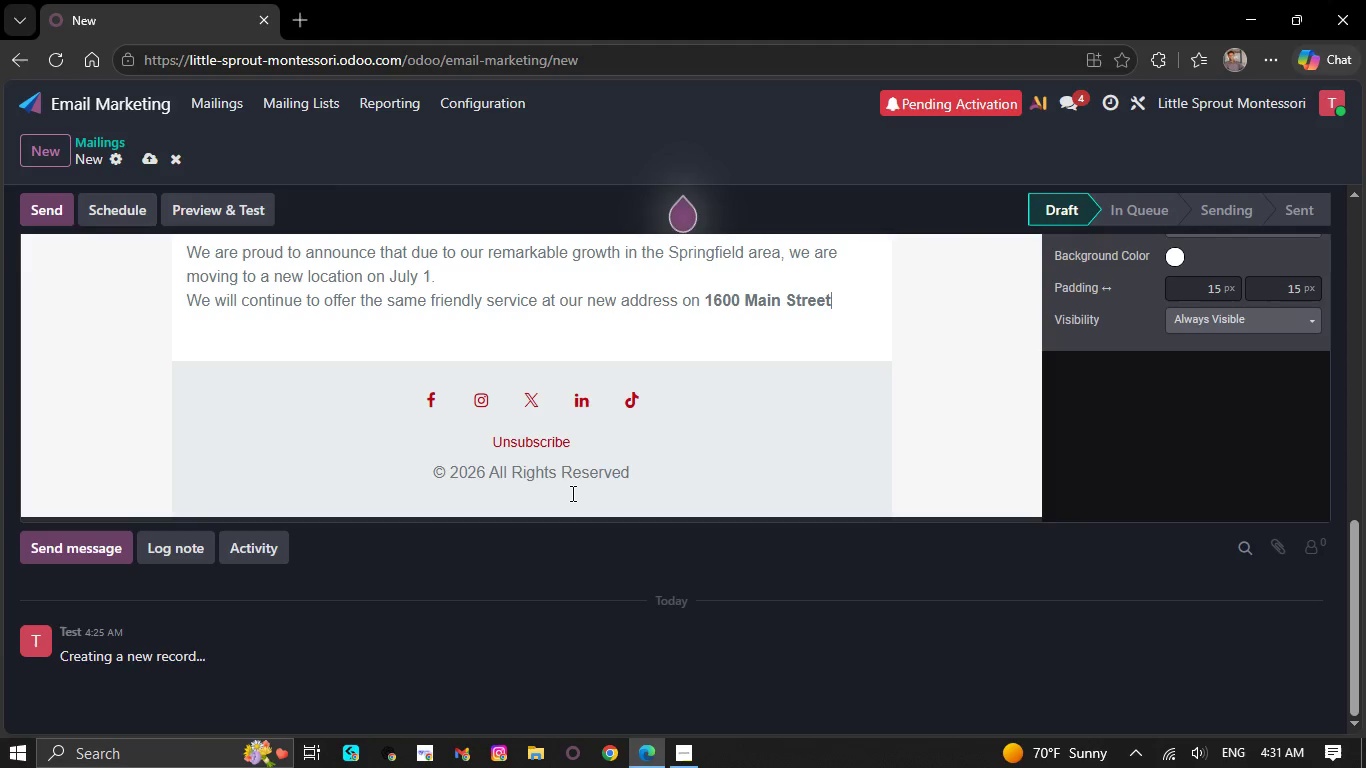 
key(Backspace)
 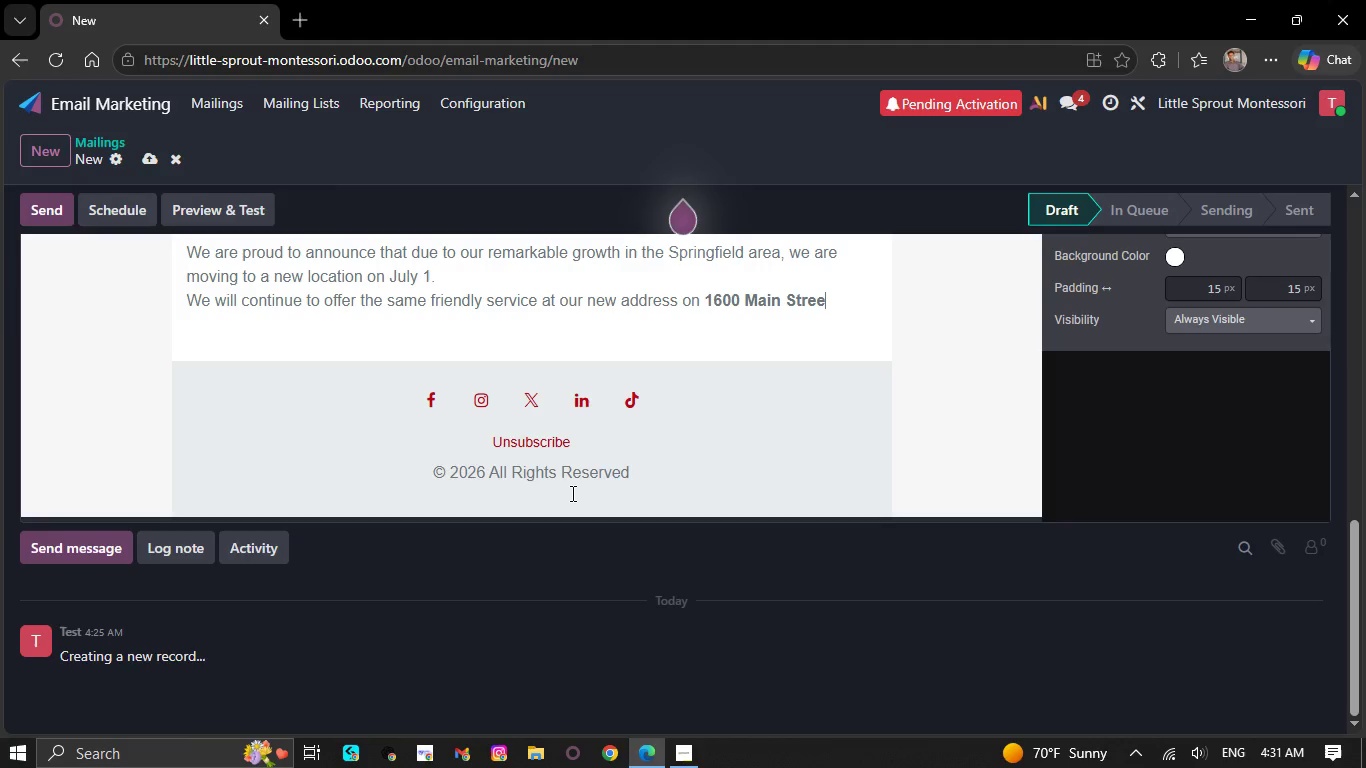 
key(Backspace)
 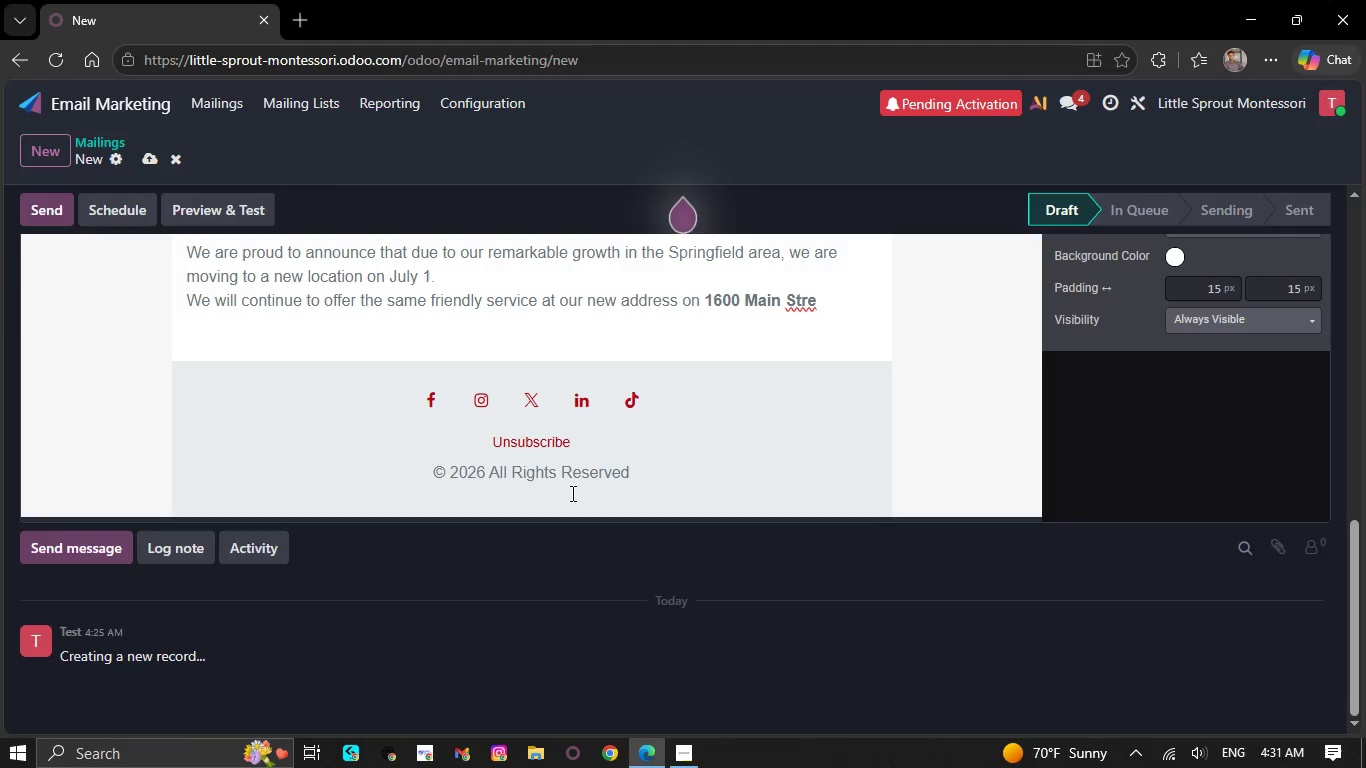 
key(Backspace)
 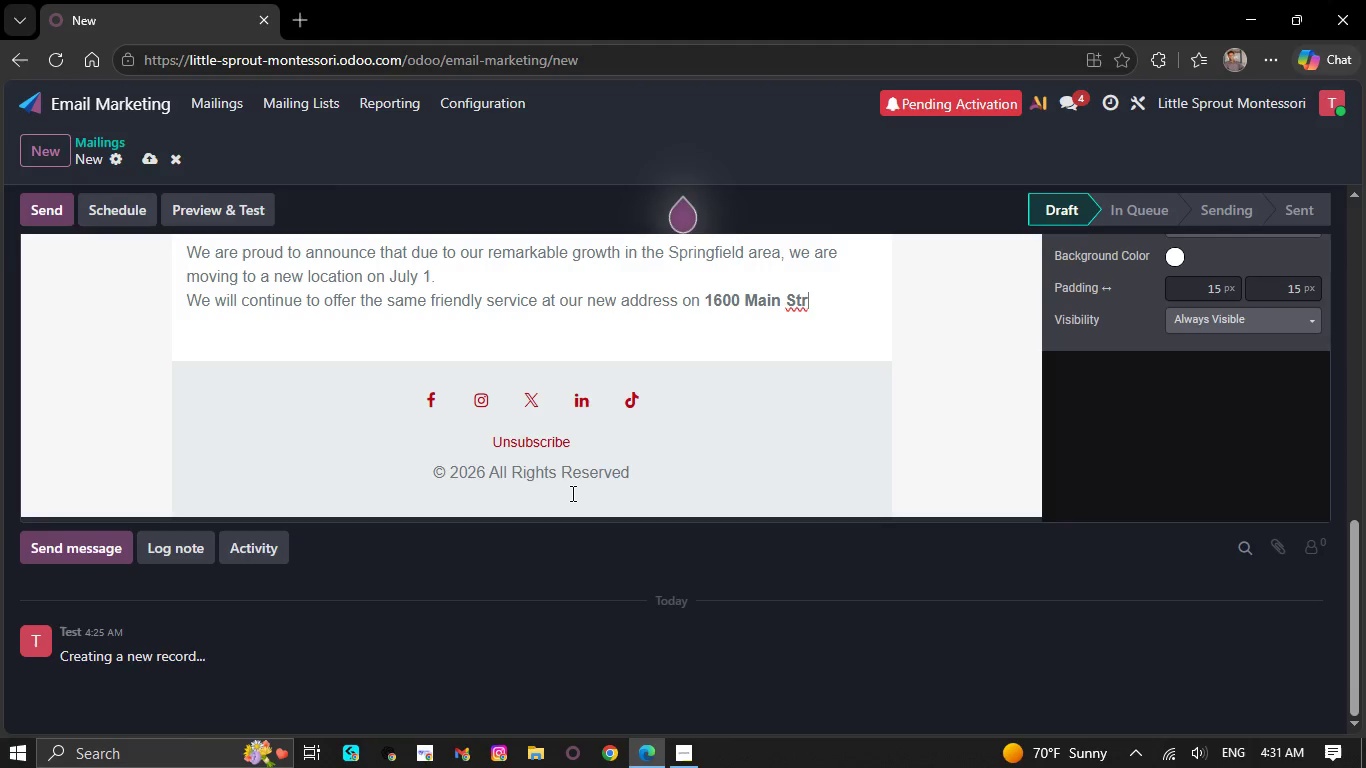 
key(Backspace)
 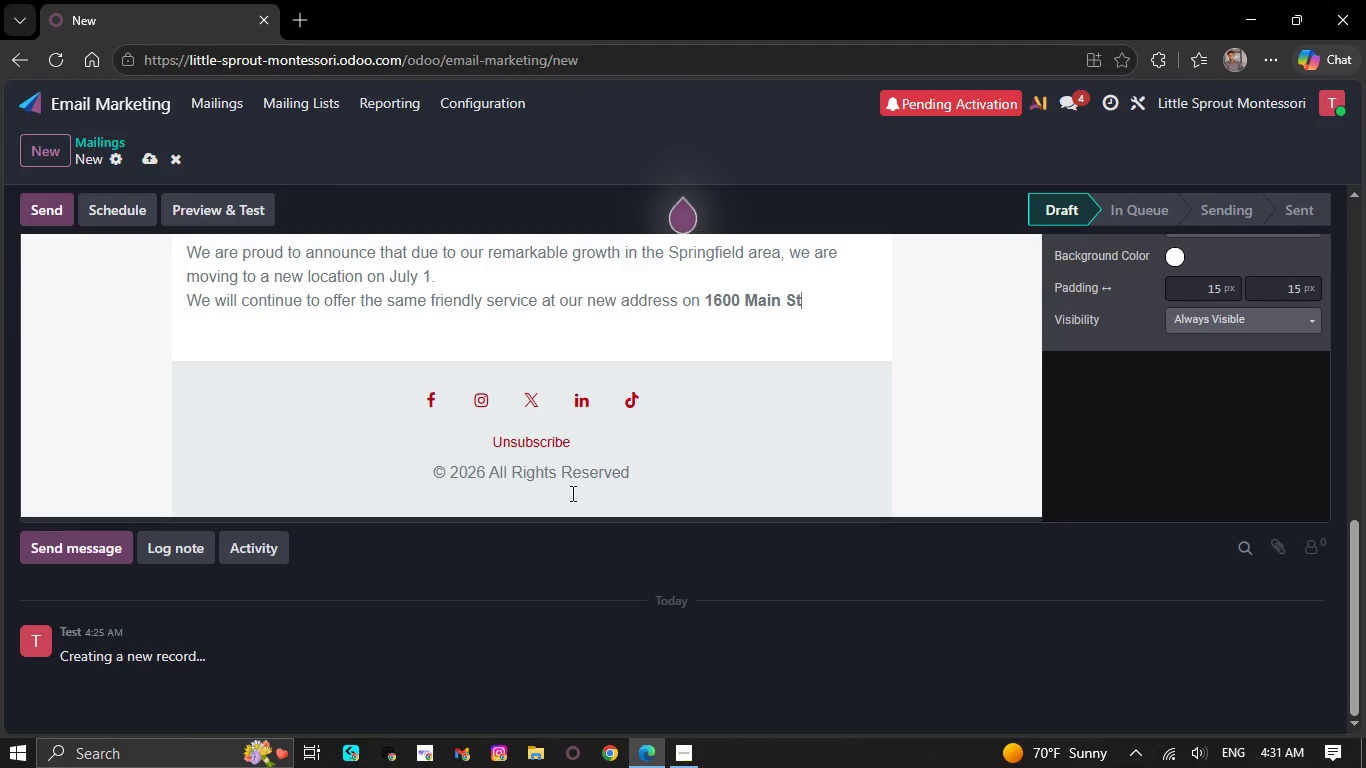 
key(Backspace)
 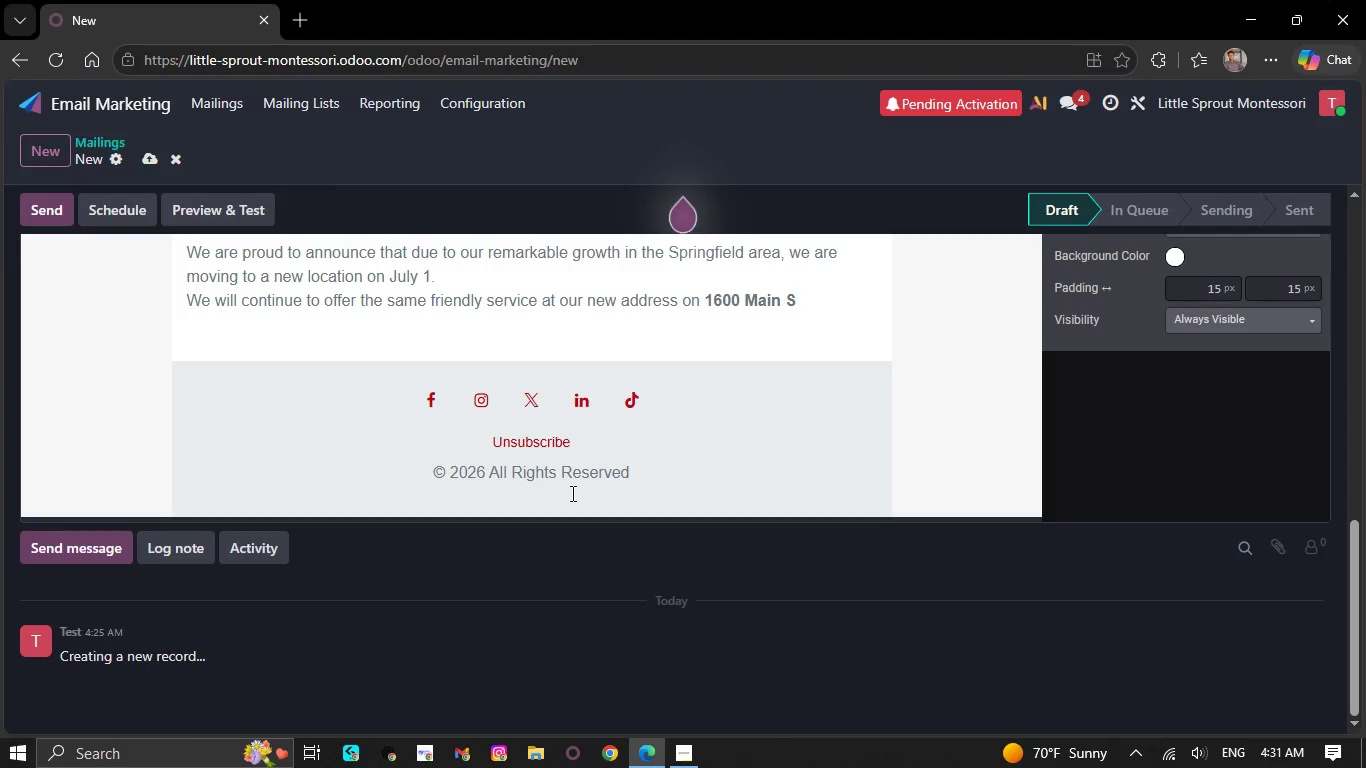 
key(Backspace)
 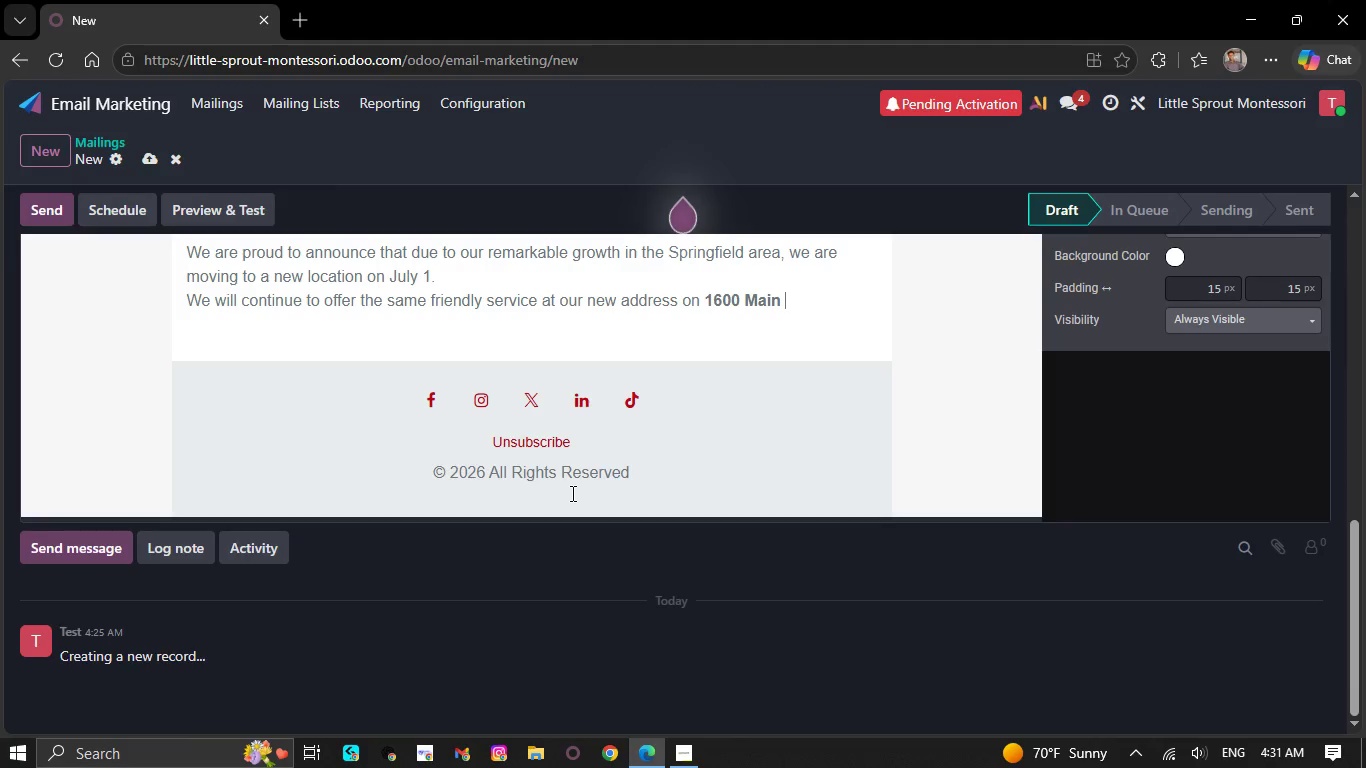 
key(Backspace)
 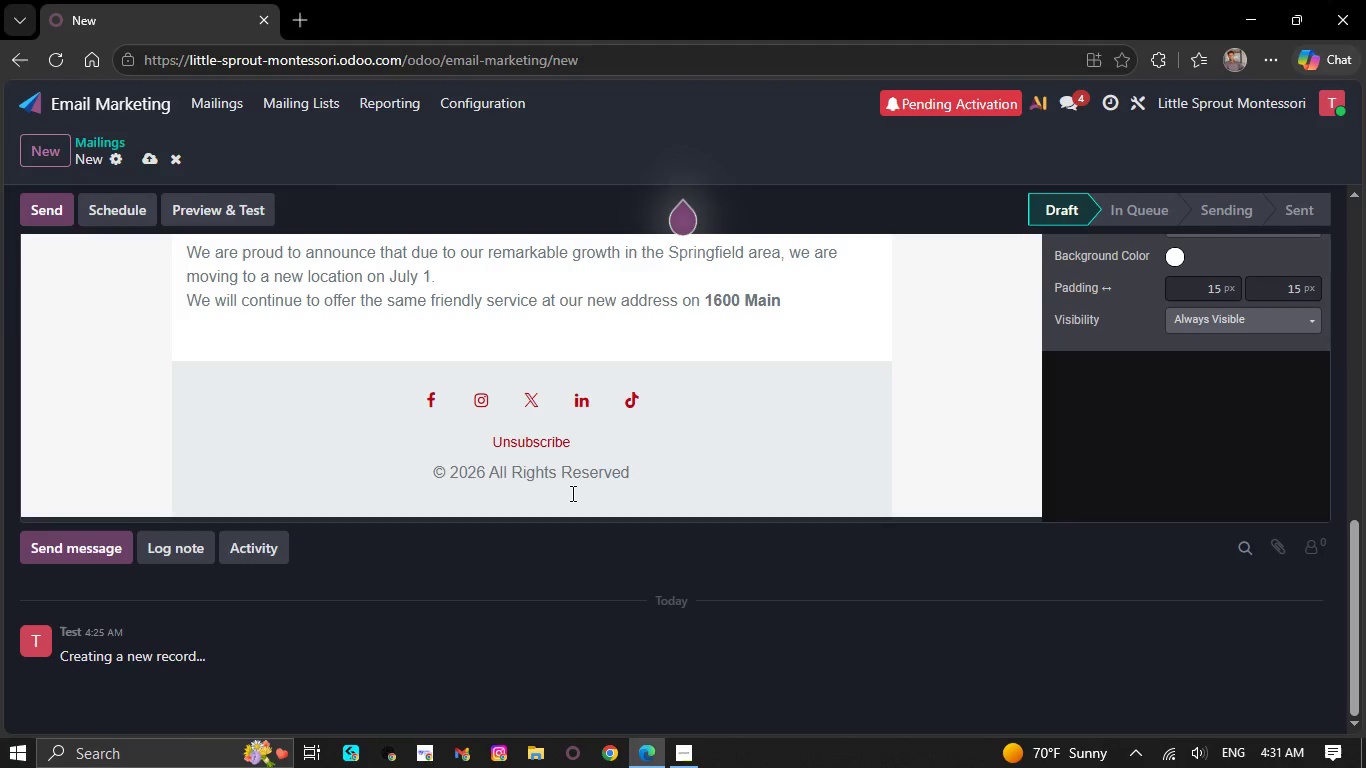 
key(Backspace)
 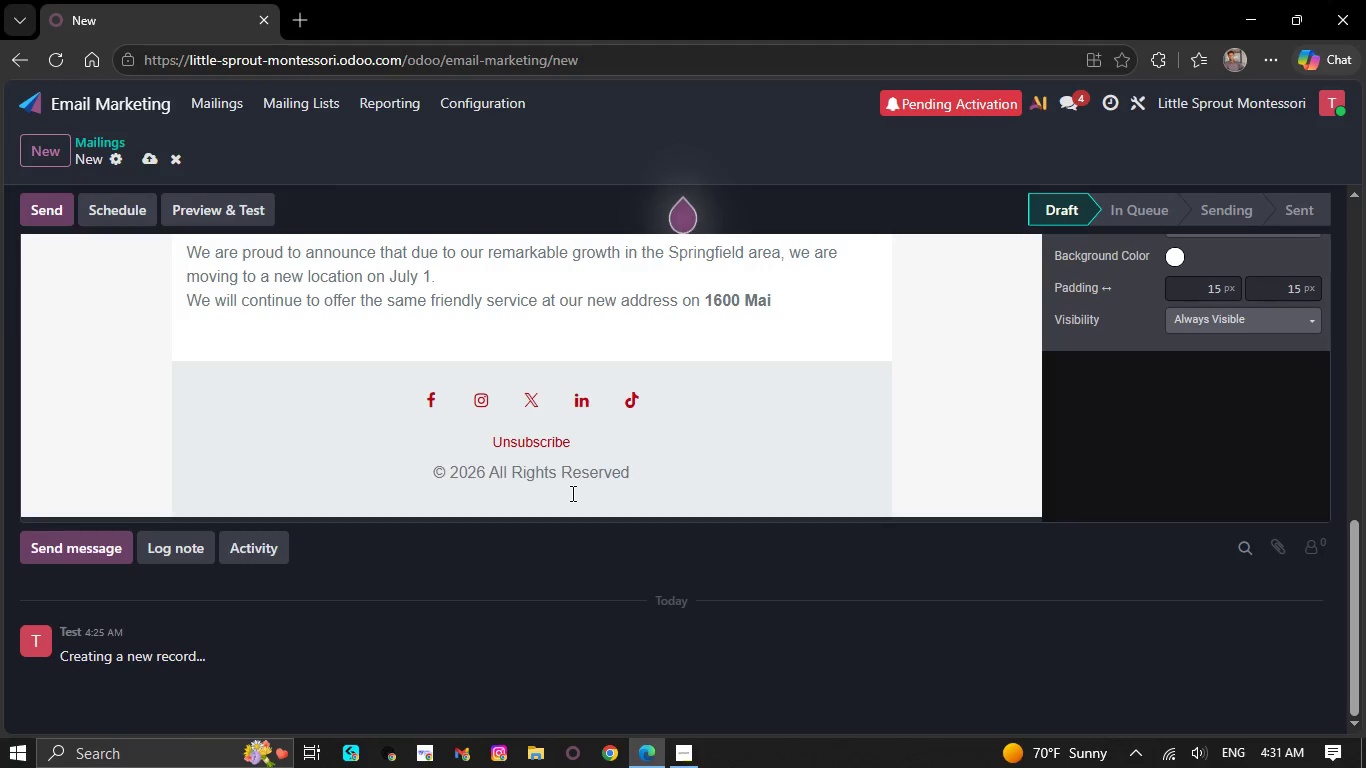 
key(Backspace)
 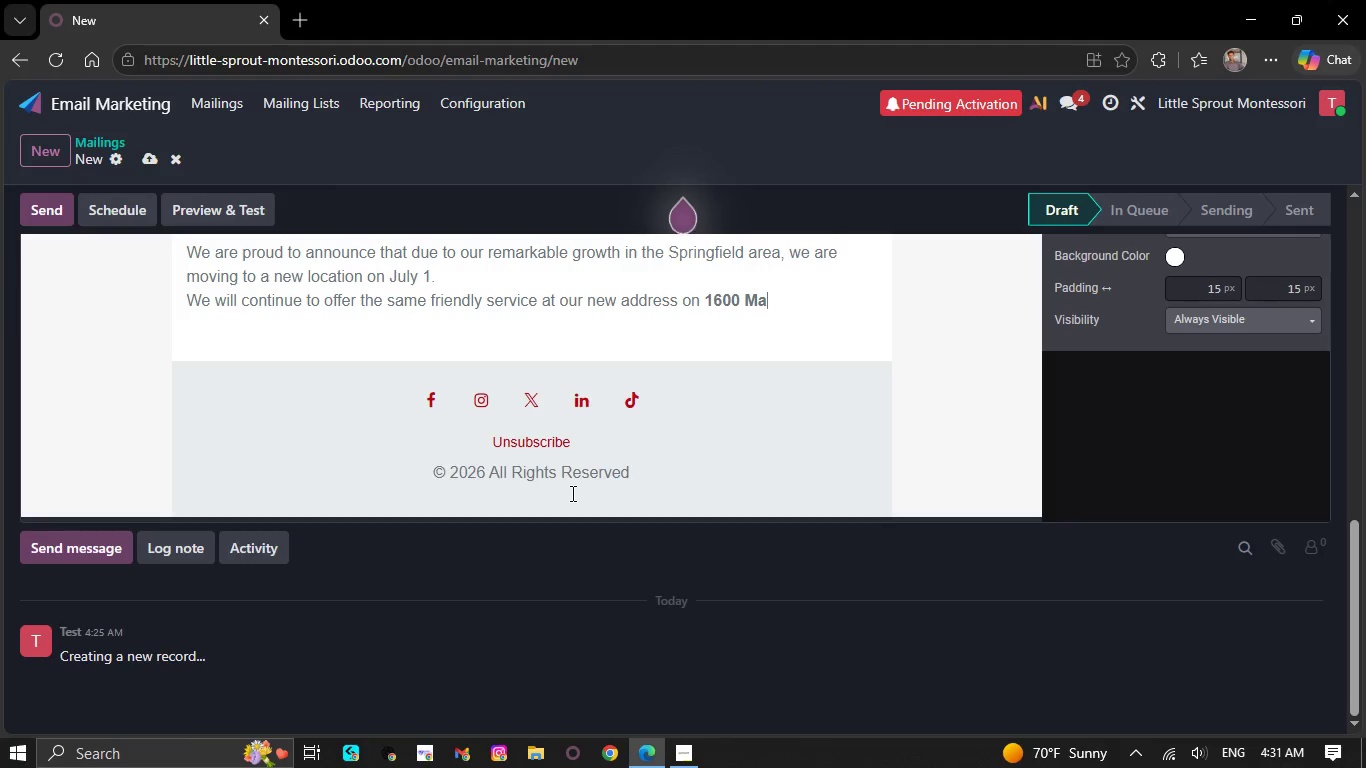 
key(Backspace)
 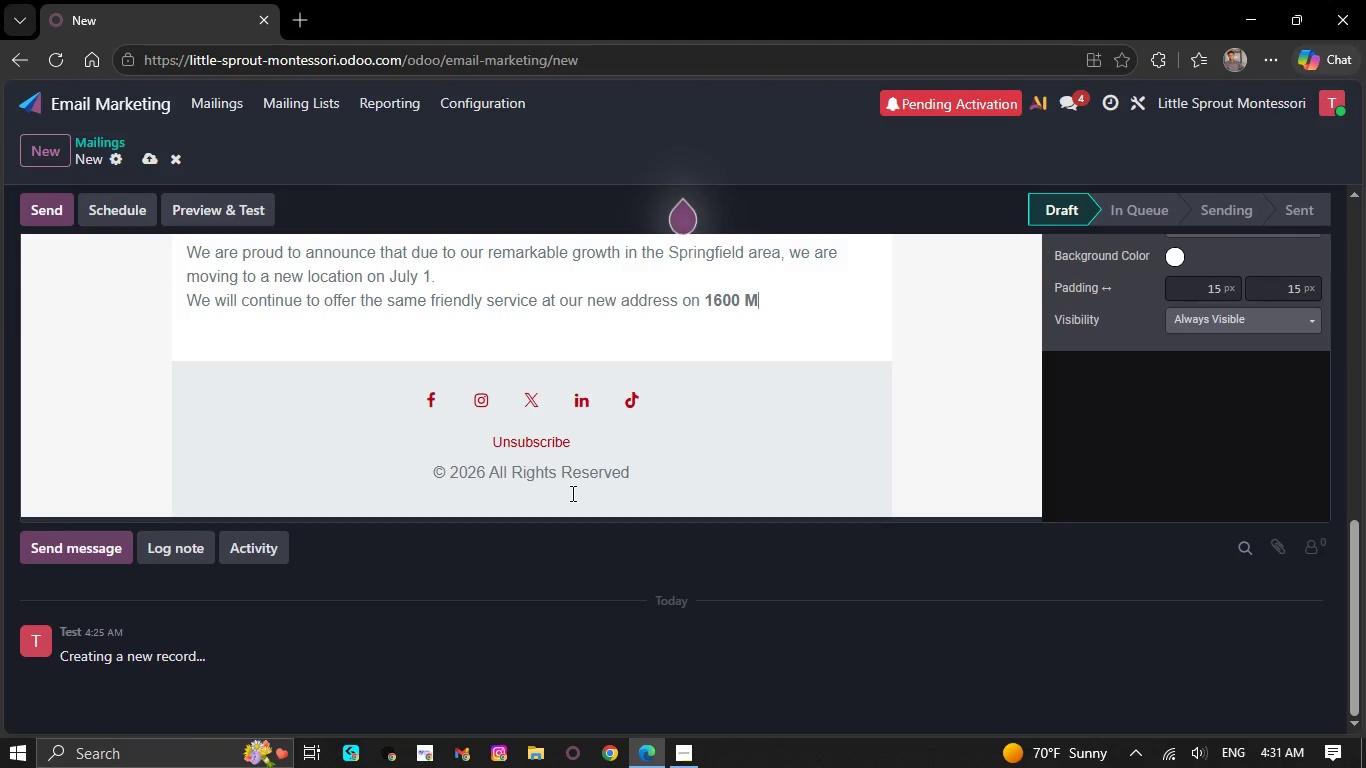 
key(Backspace)
 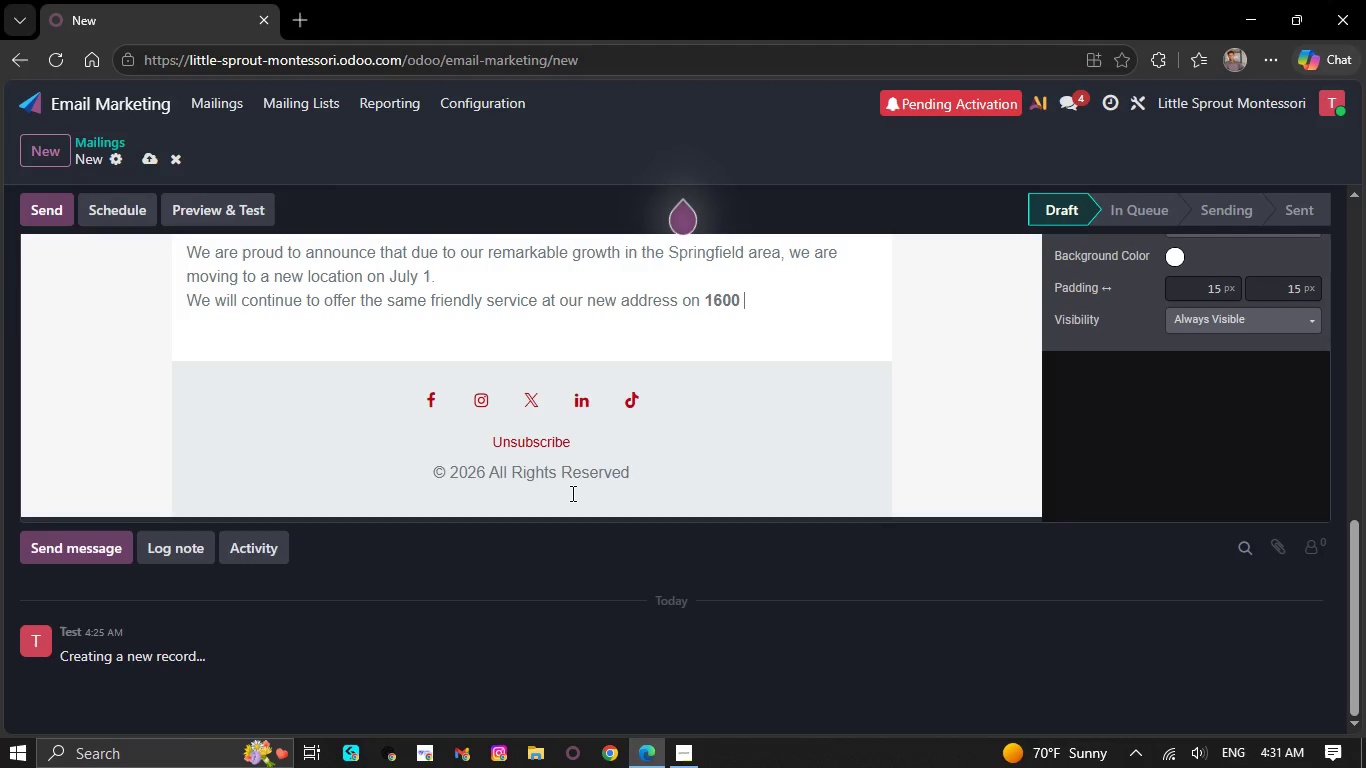 
key(Backspace)
 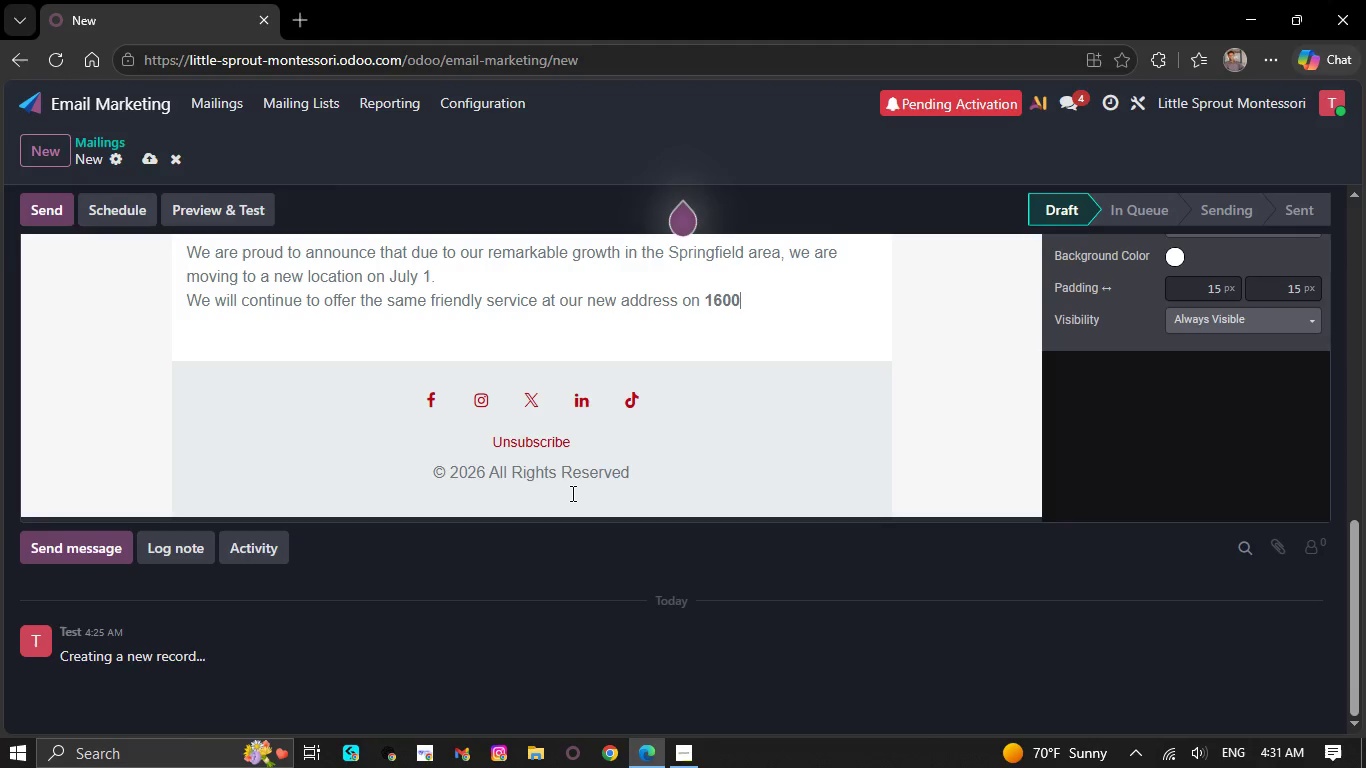 
key(Backspace)
 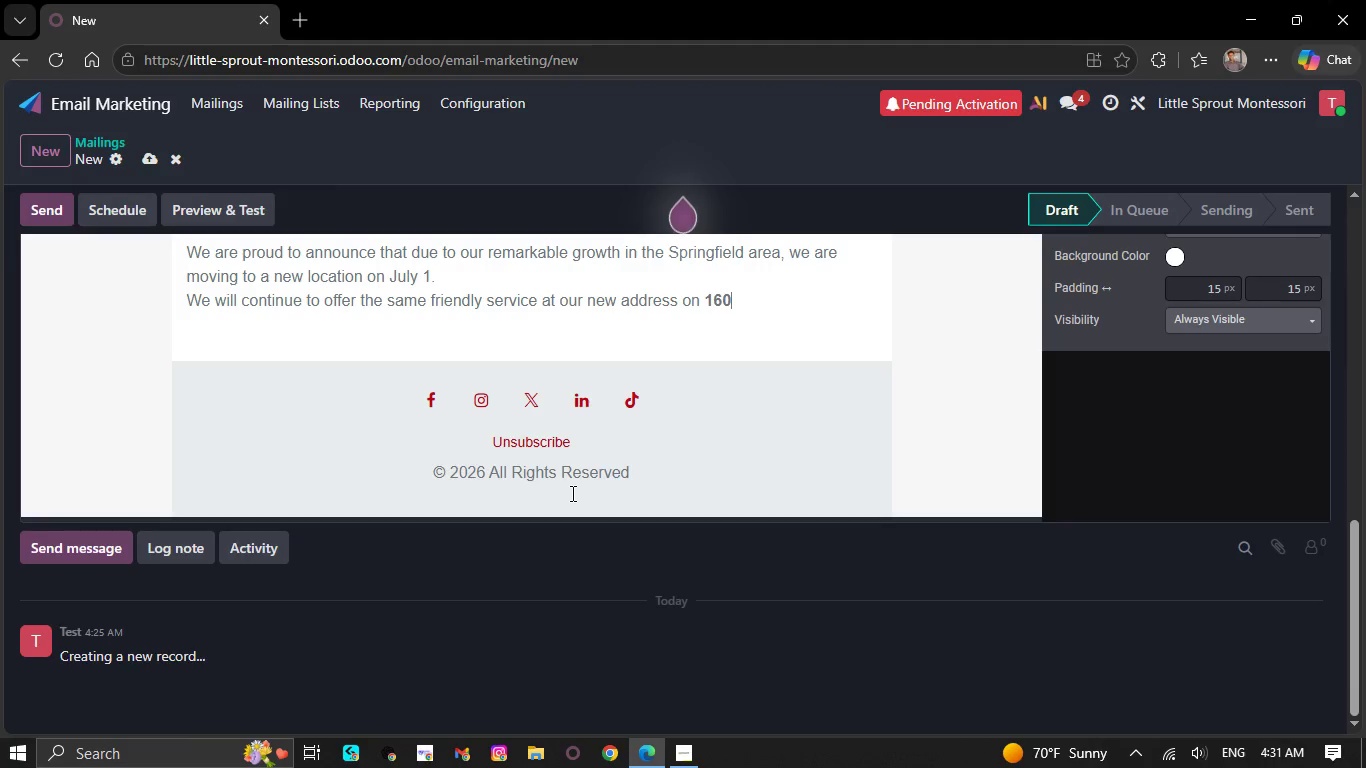 
key(Backspace)
 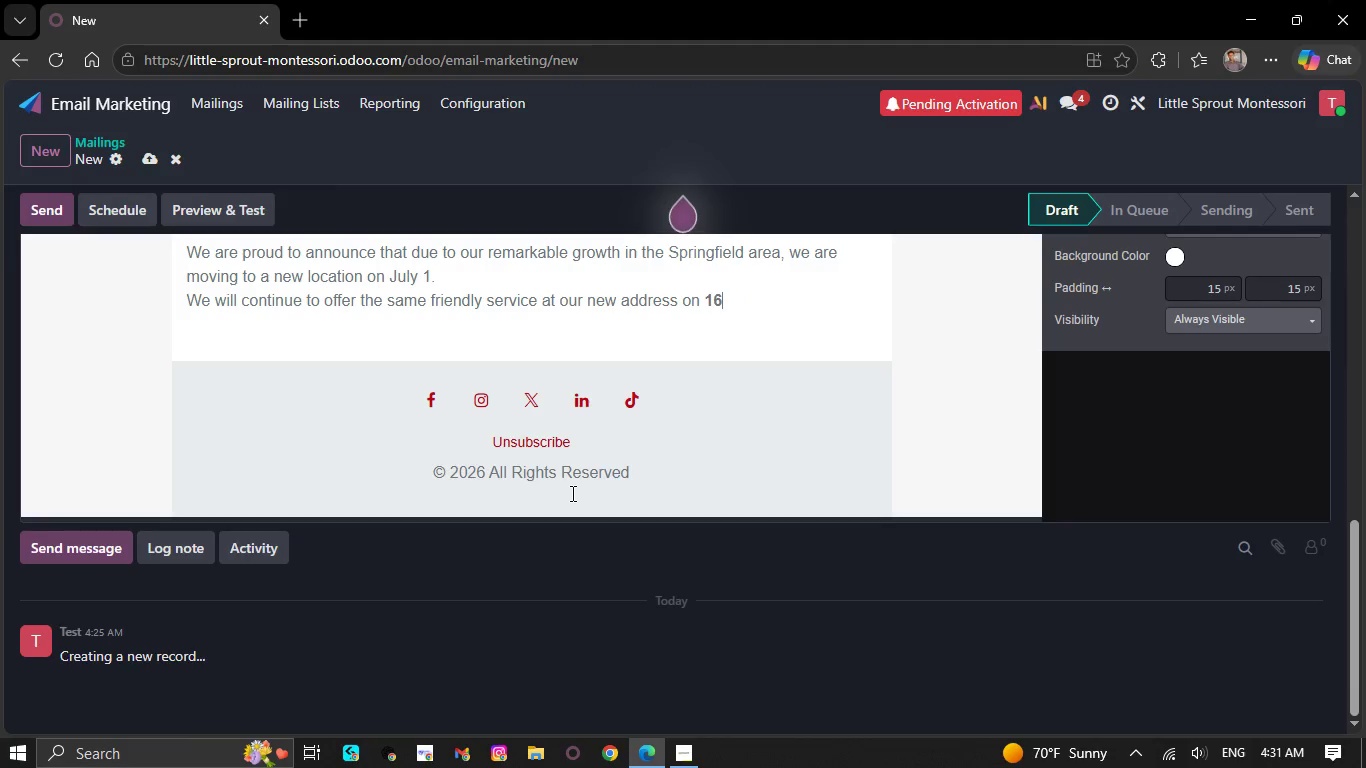 
key(Backspace)
 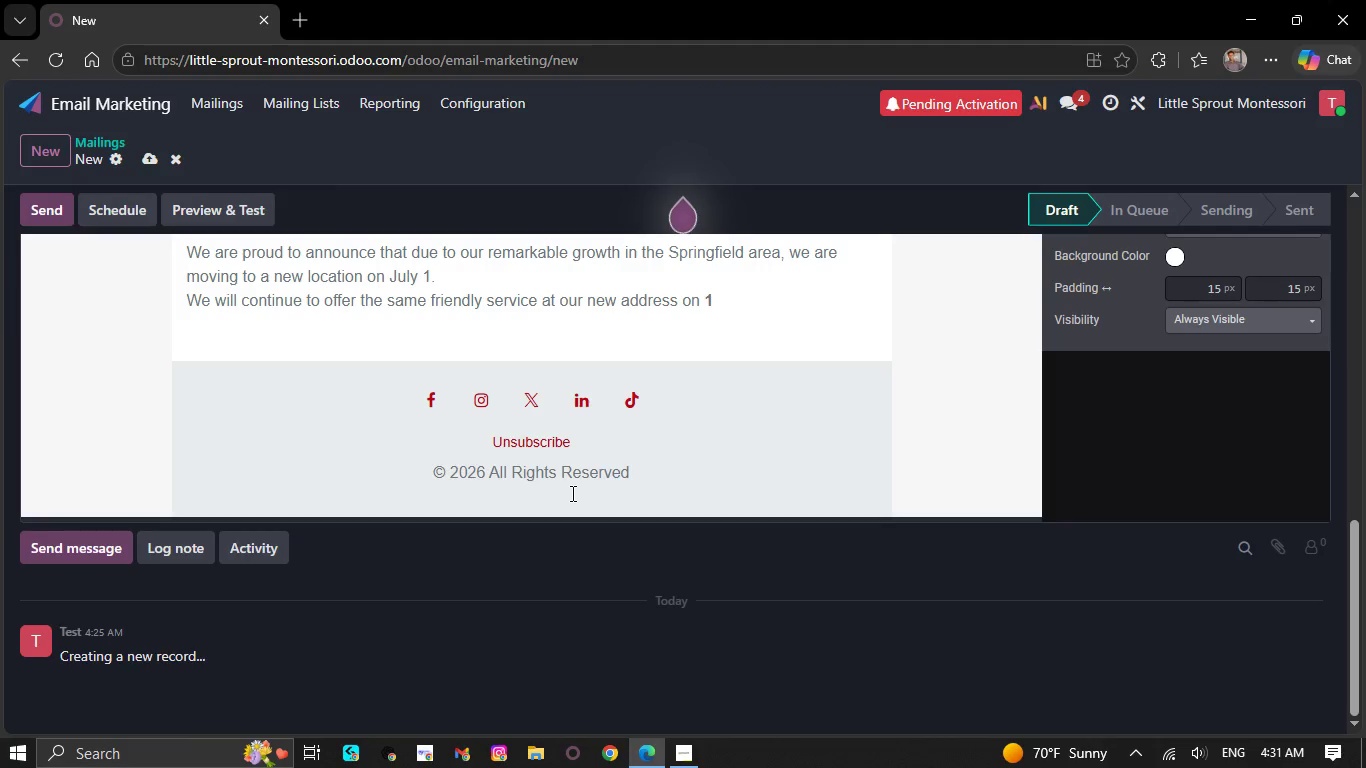 
key(Backspace)
 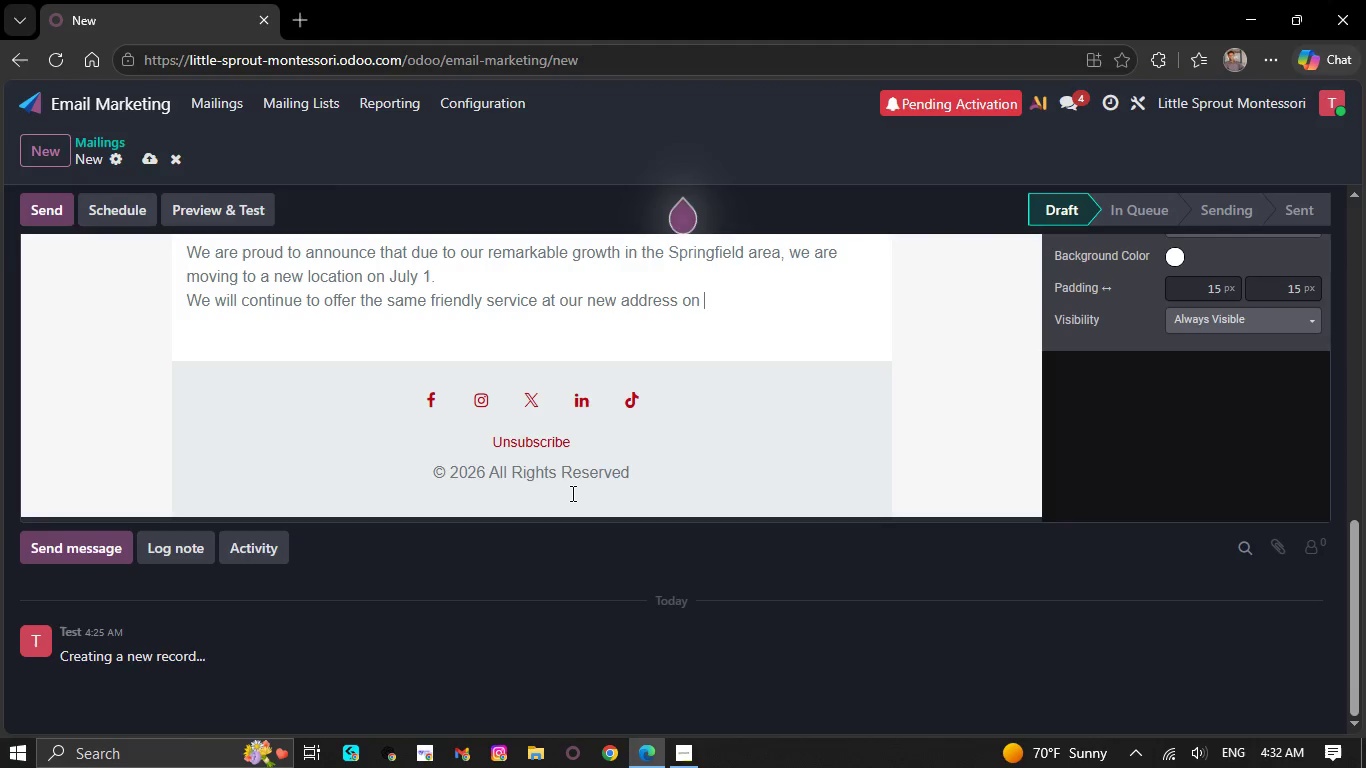 
key(Backspace)
 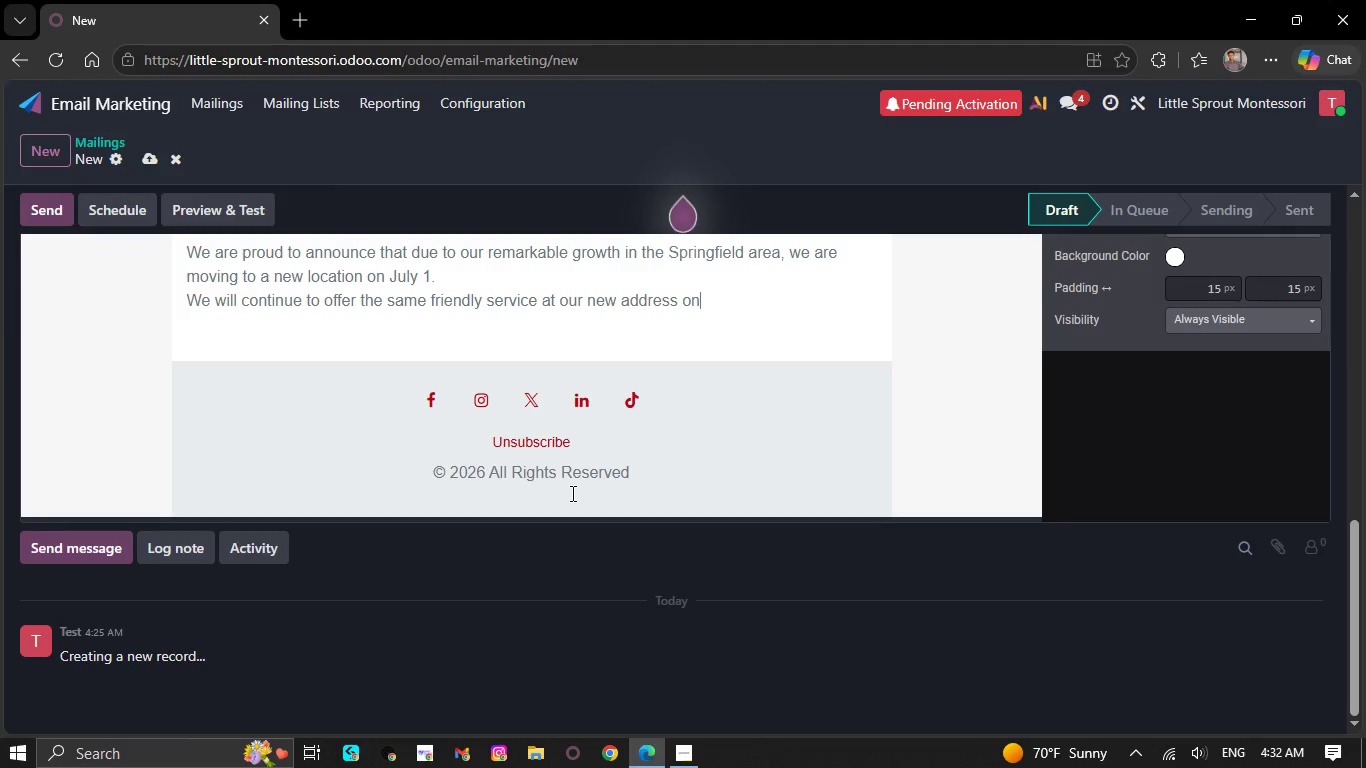 
key(Backspace)
 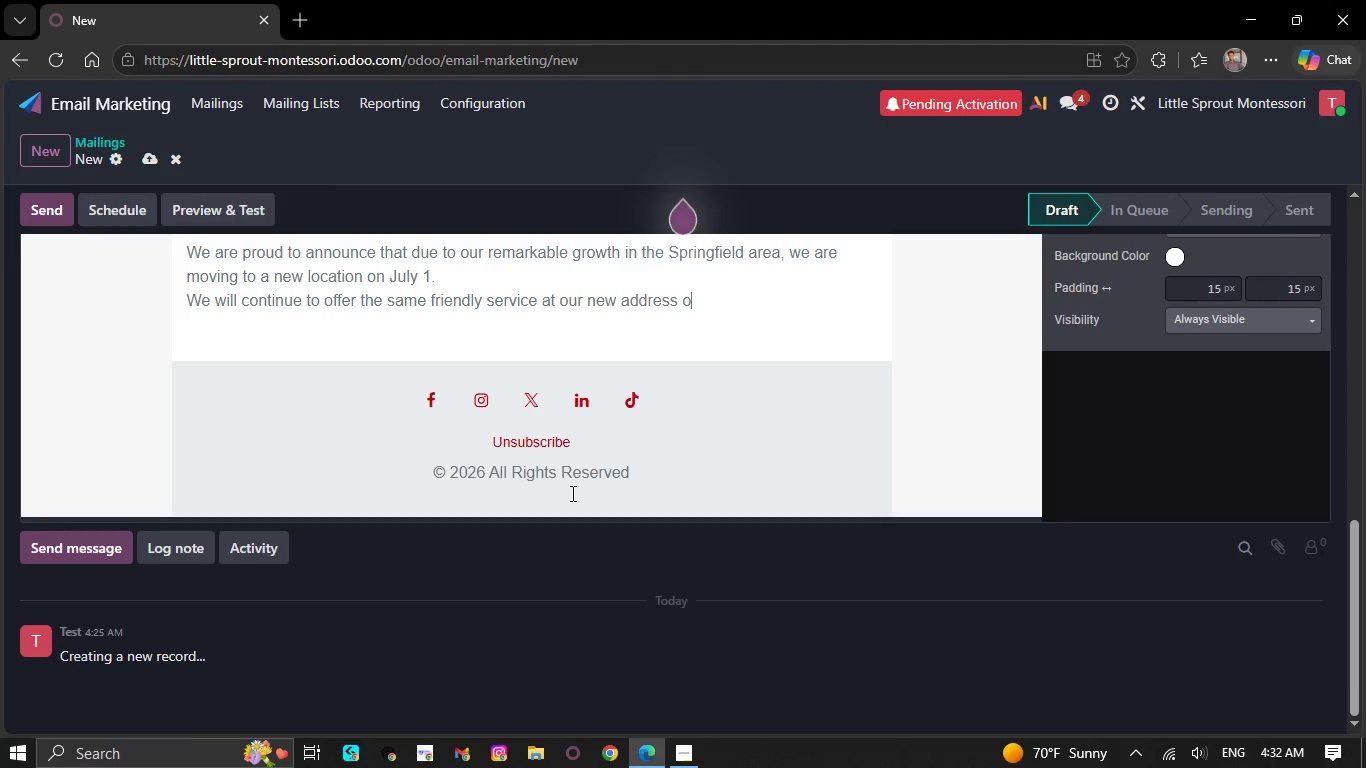 
key(Backspace)
 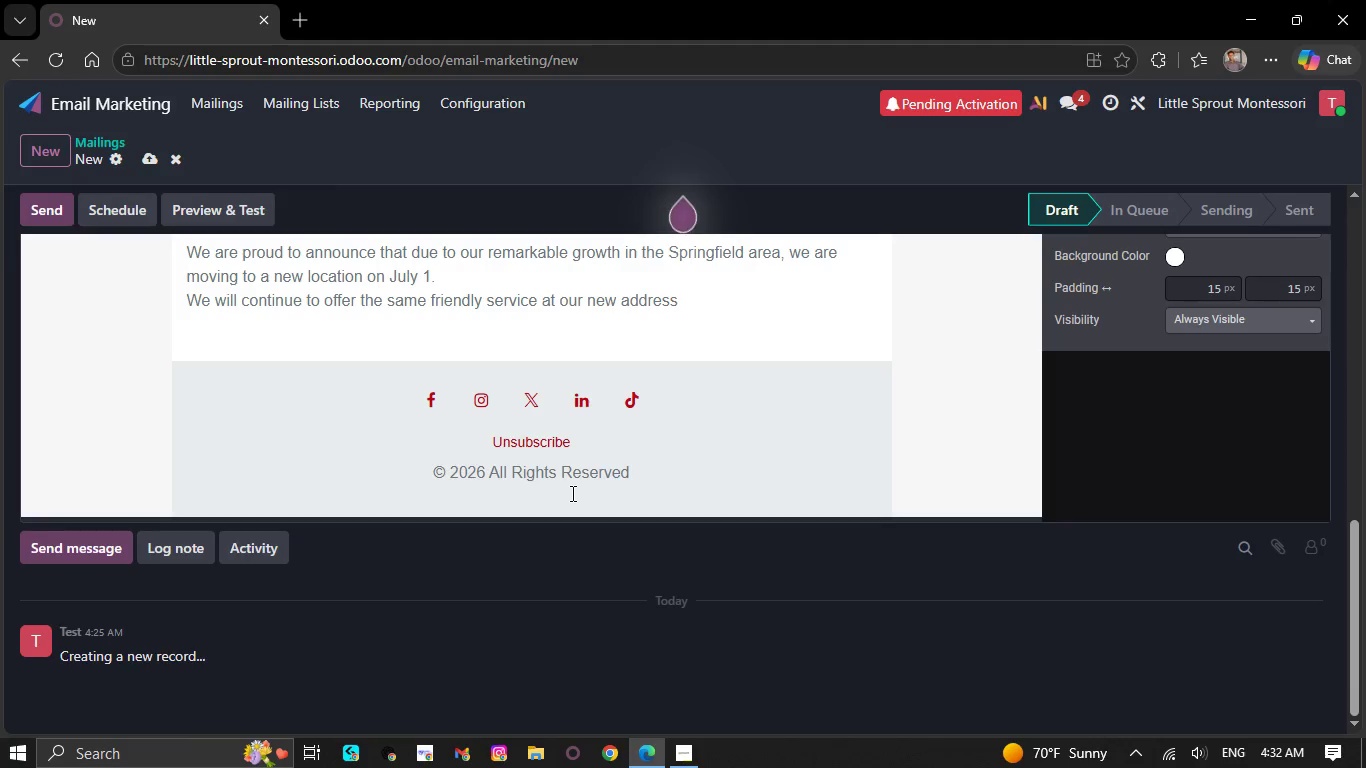 
key(Backspace)
 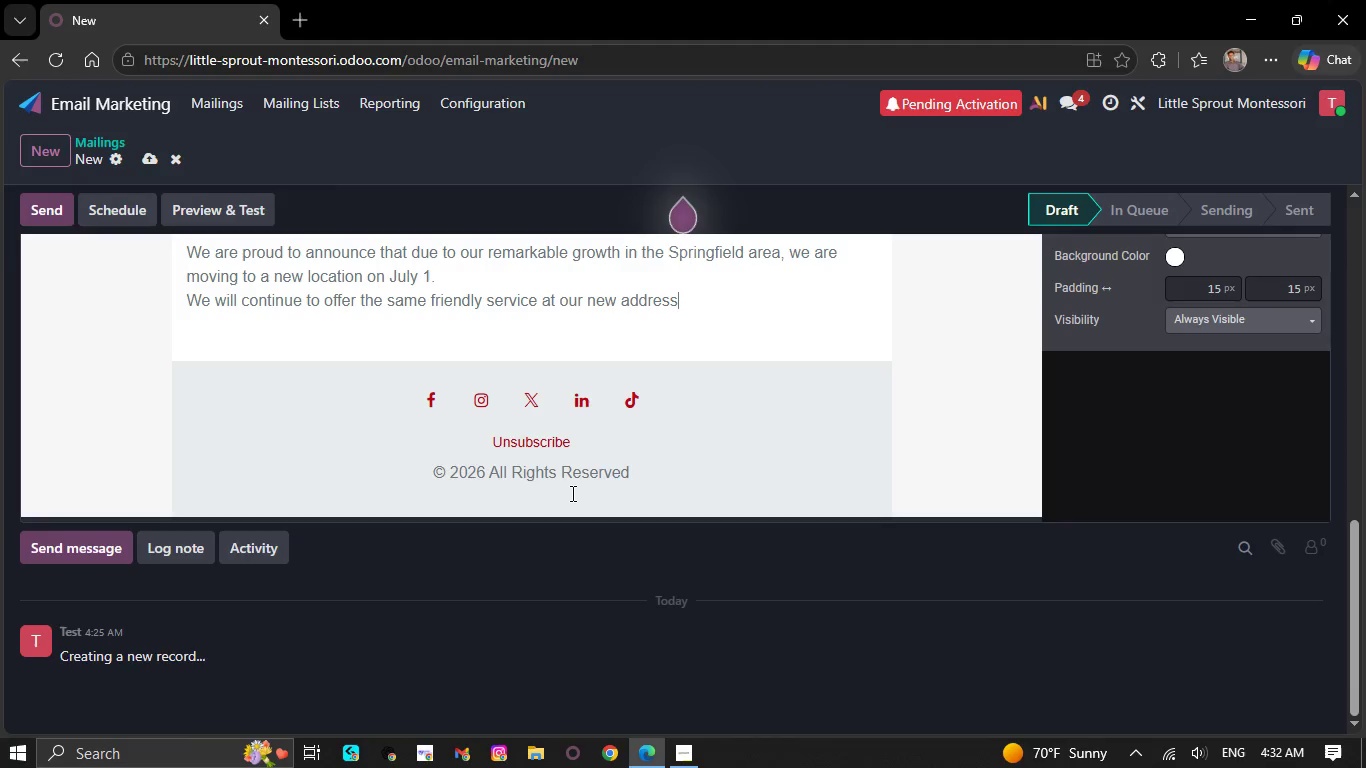 
key(Backspace)
 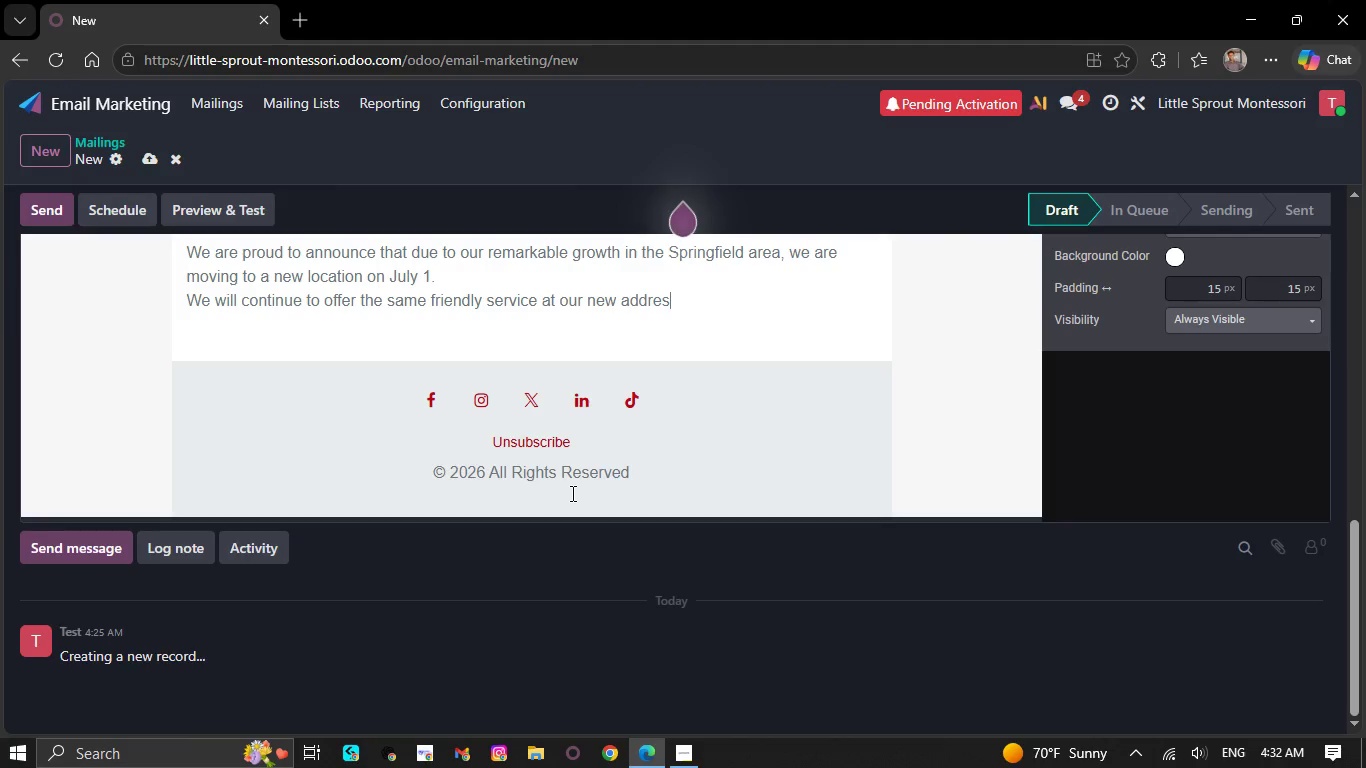 
key(Backspace)
 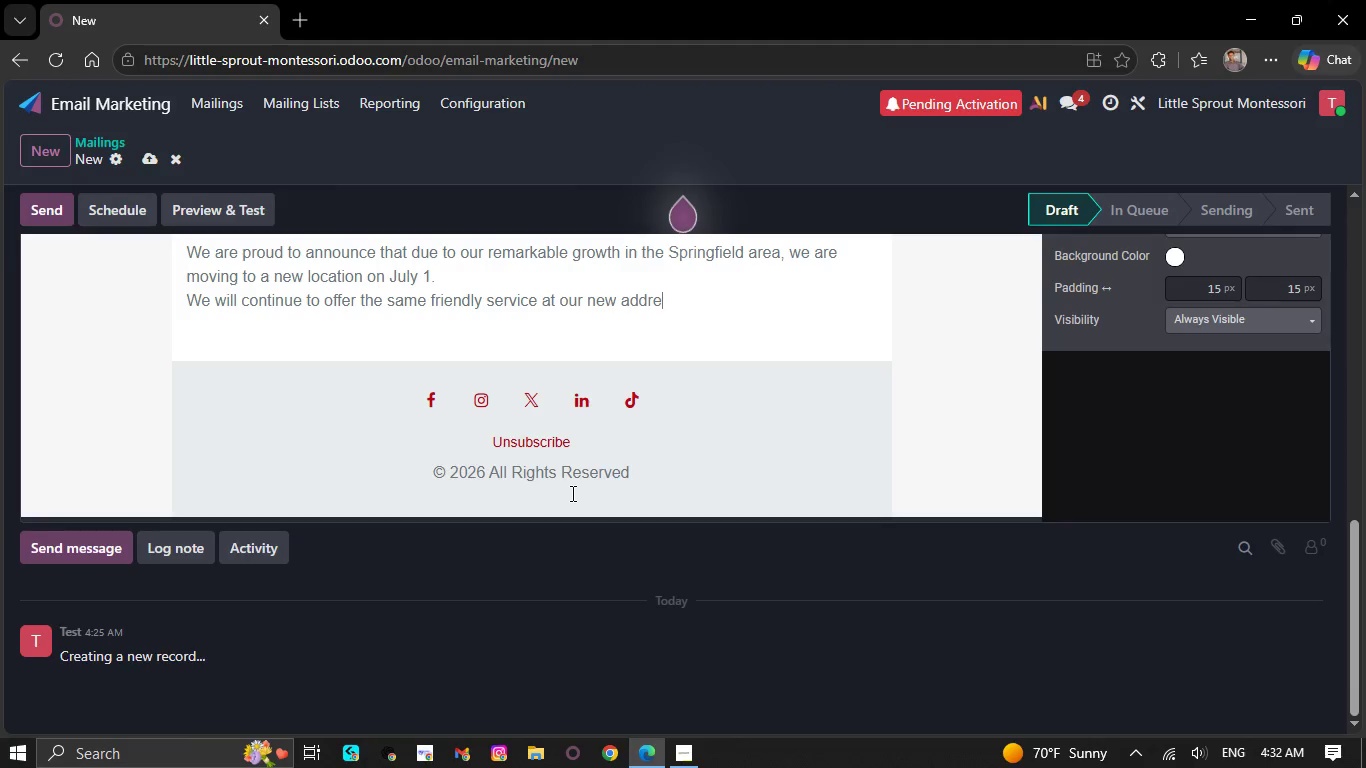 
key(Backspace)
 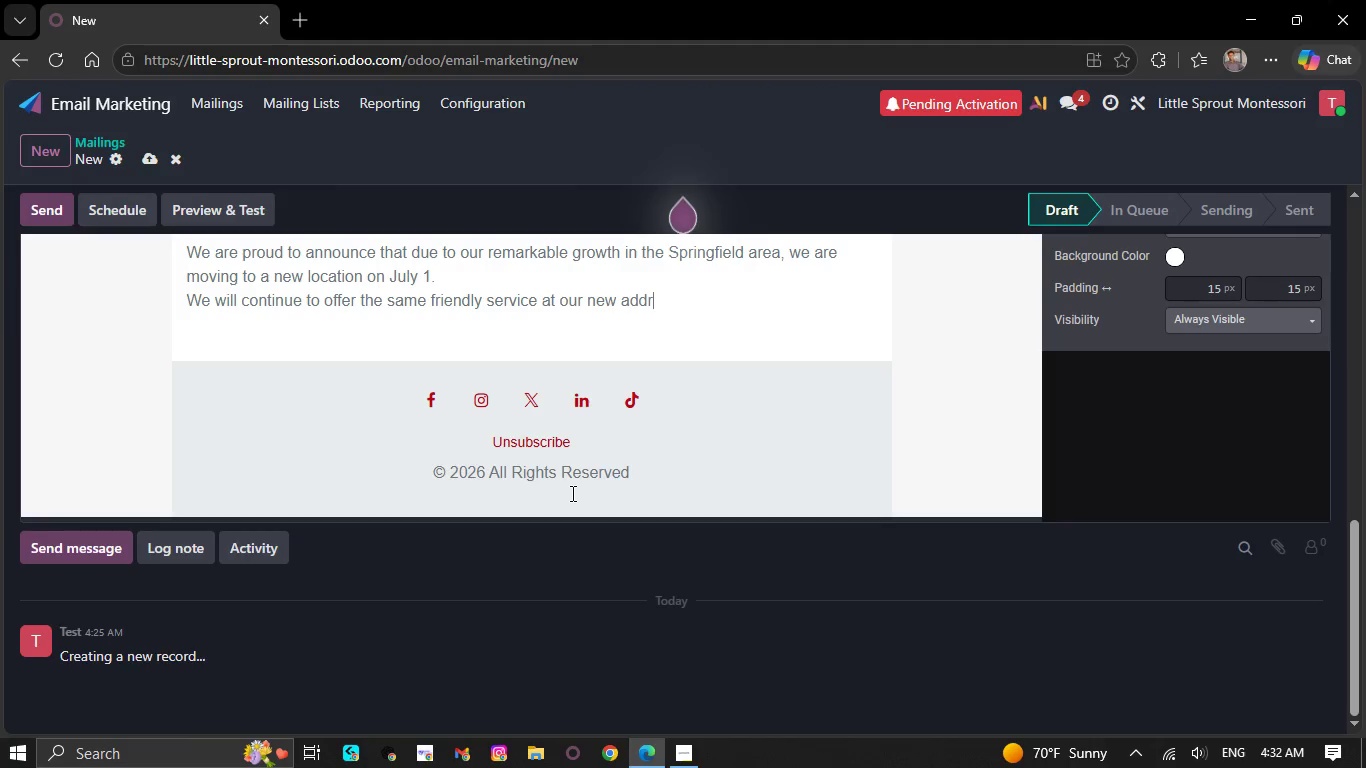 
key(Backspace)
 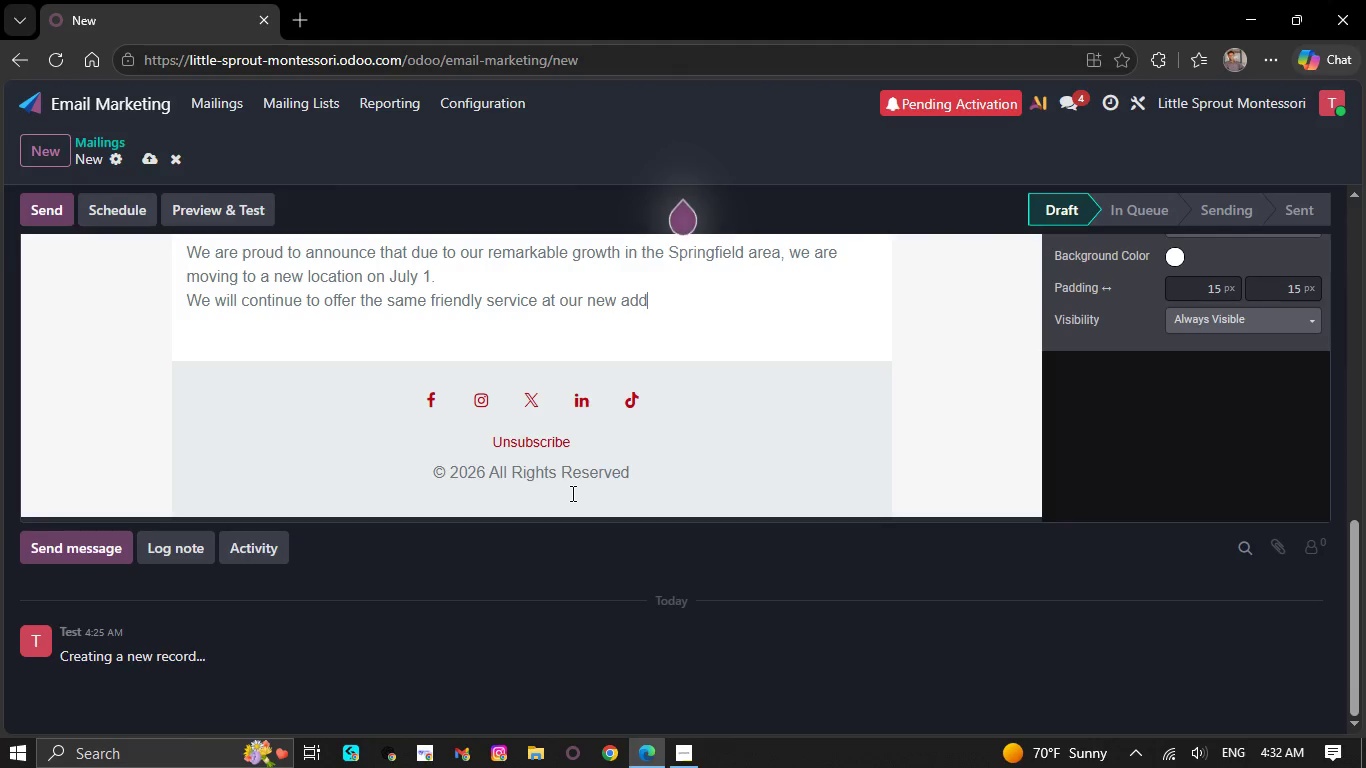 
key(Backspace)
 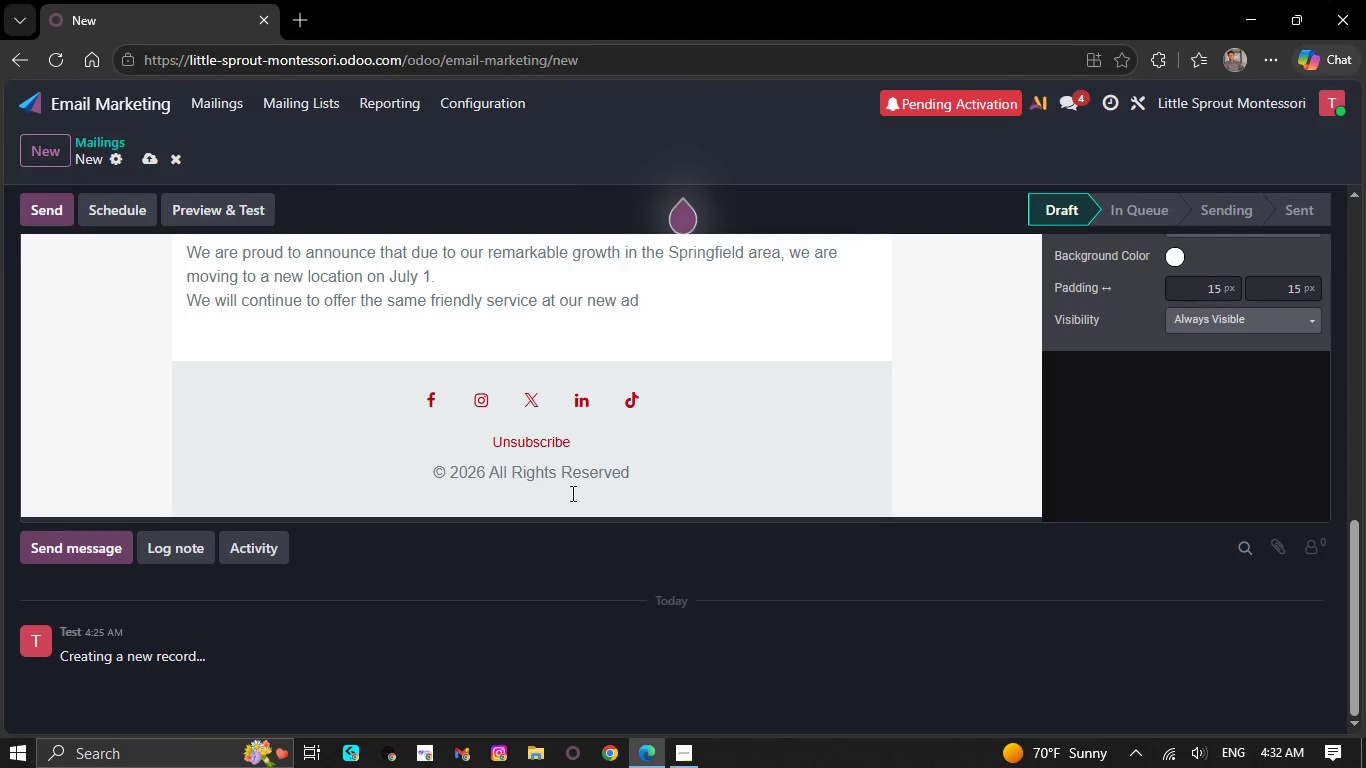 
key(Backspace)
 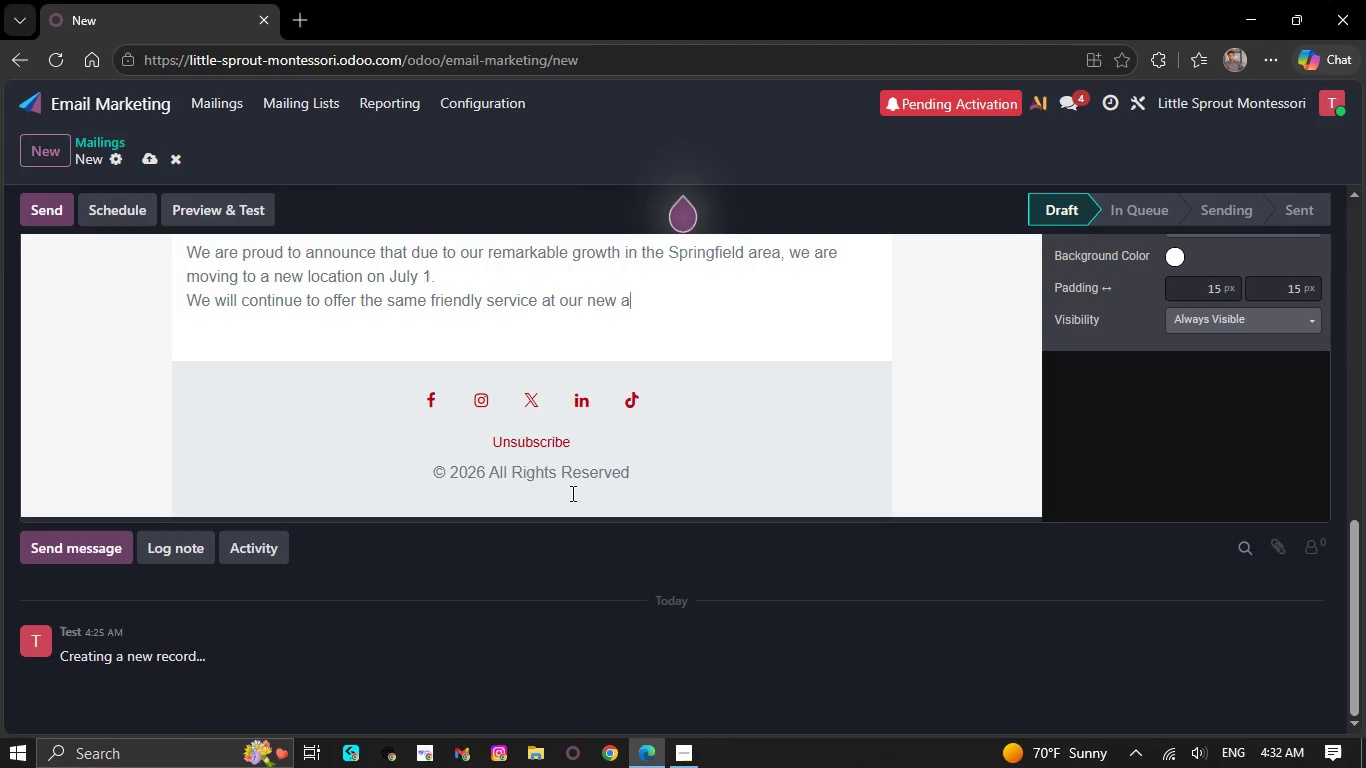 
key(Backspace)
 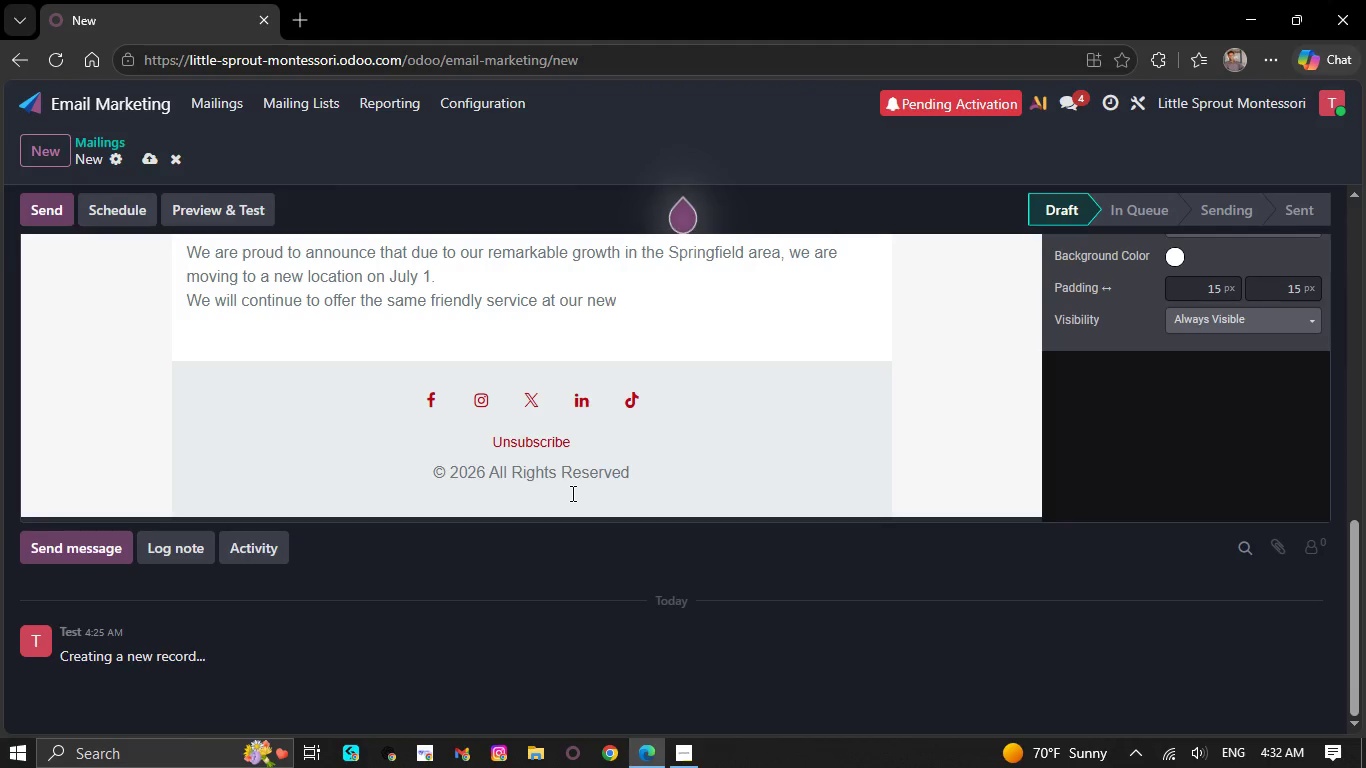 
key(Backspace)
 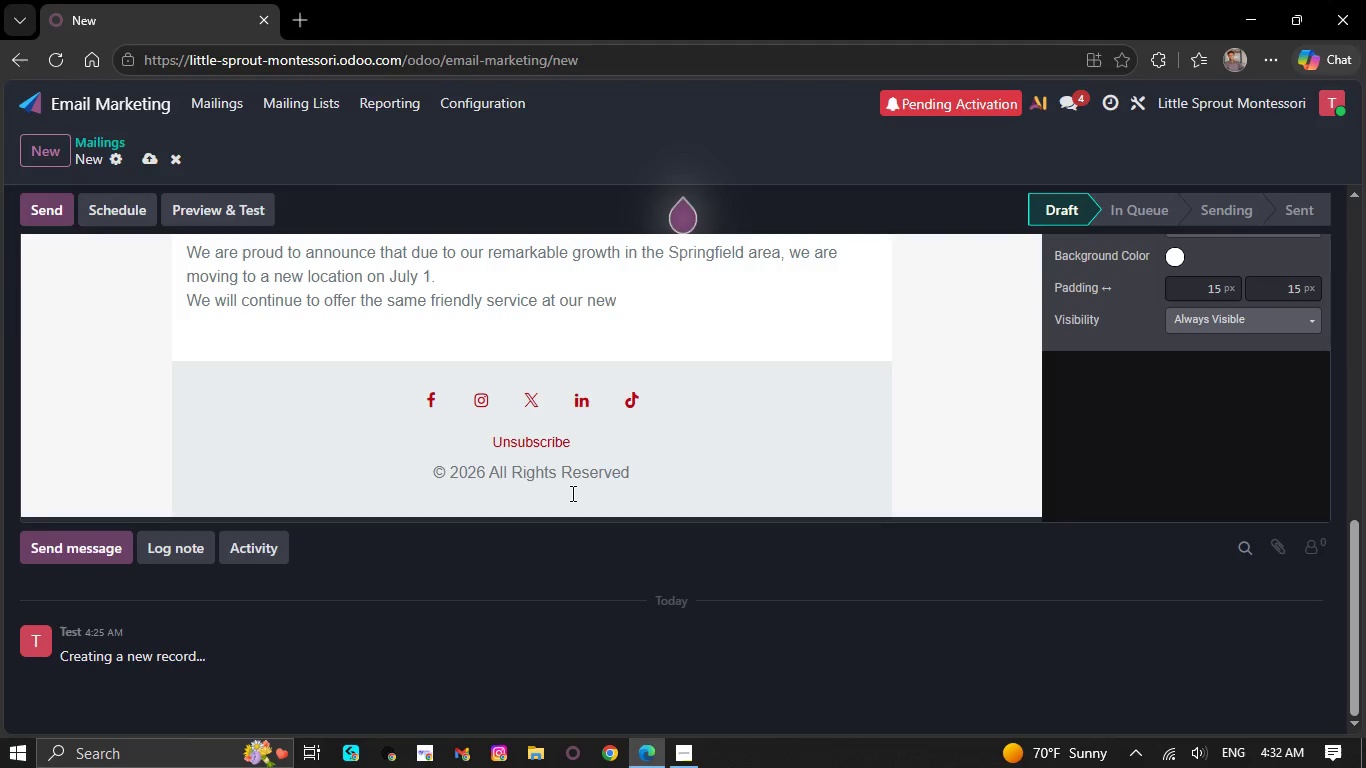 
key(Backspace)
 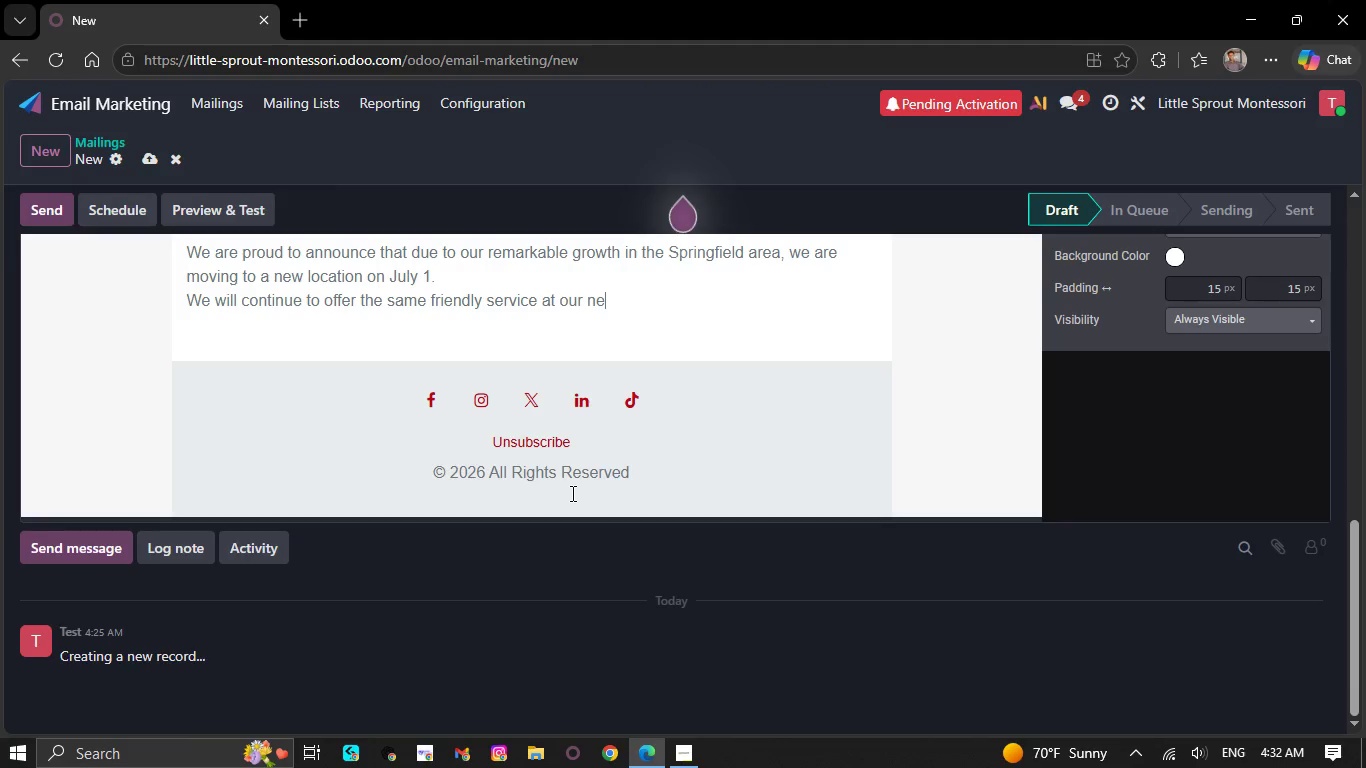 
key(Backspace)
 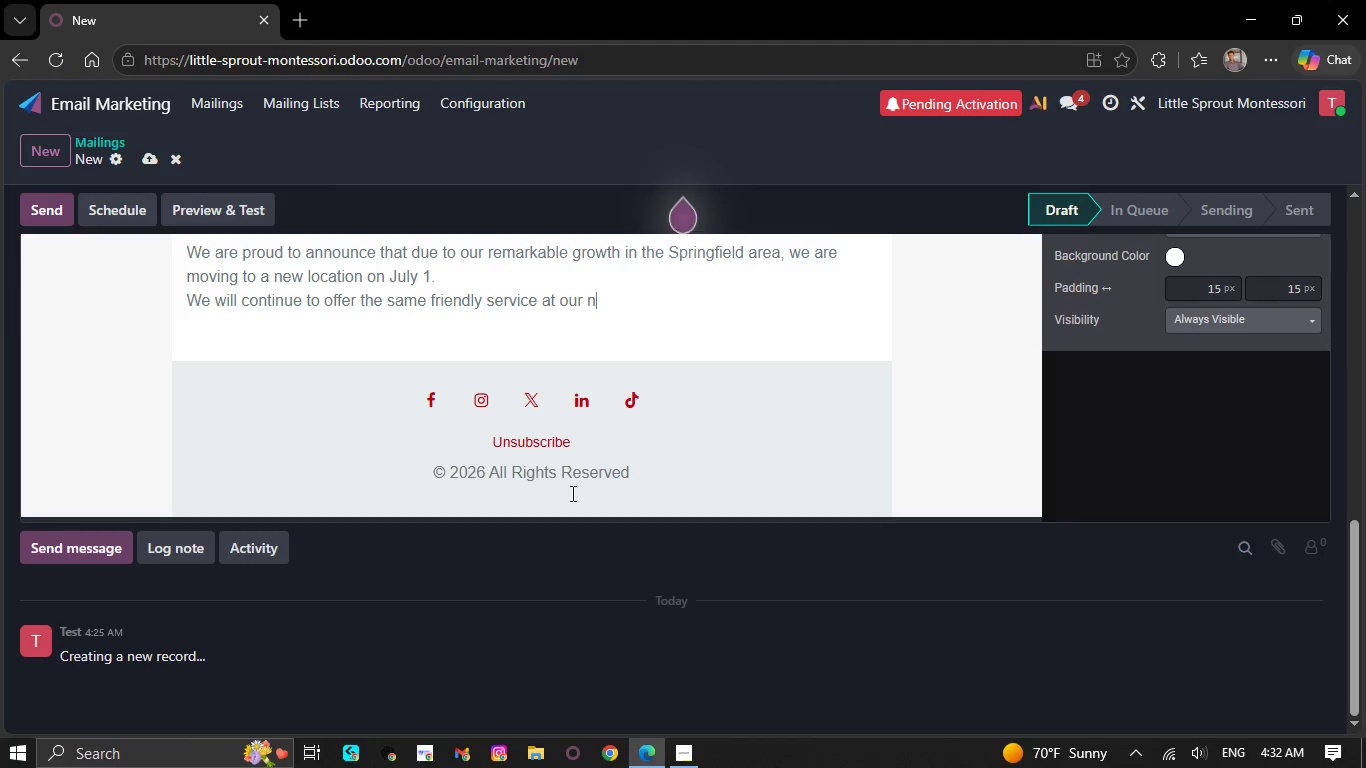 
key(Backspace)
 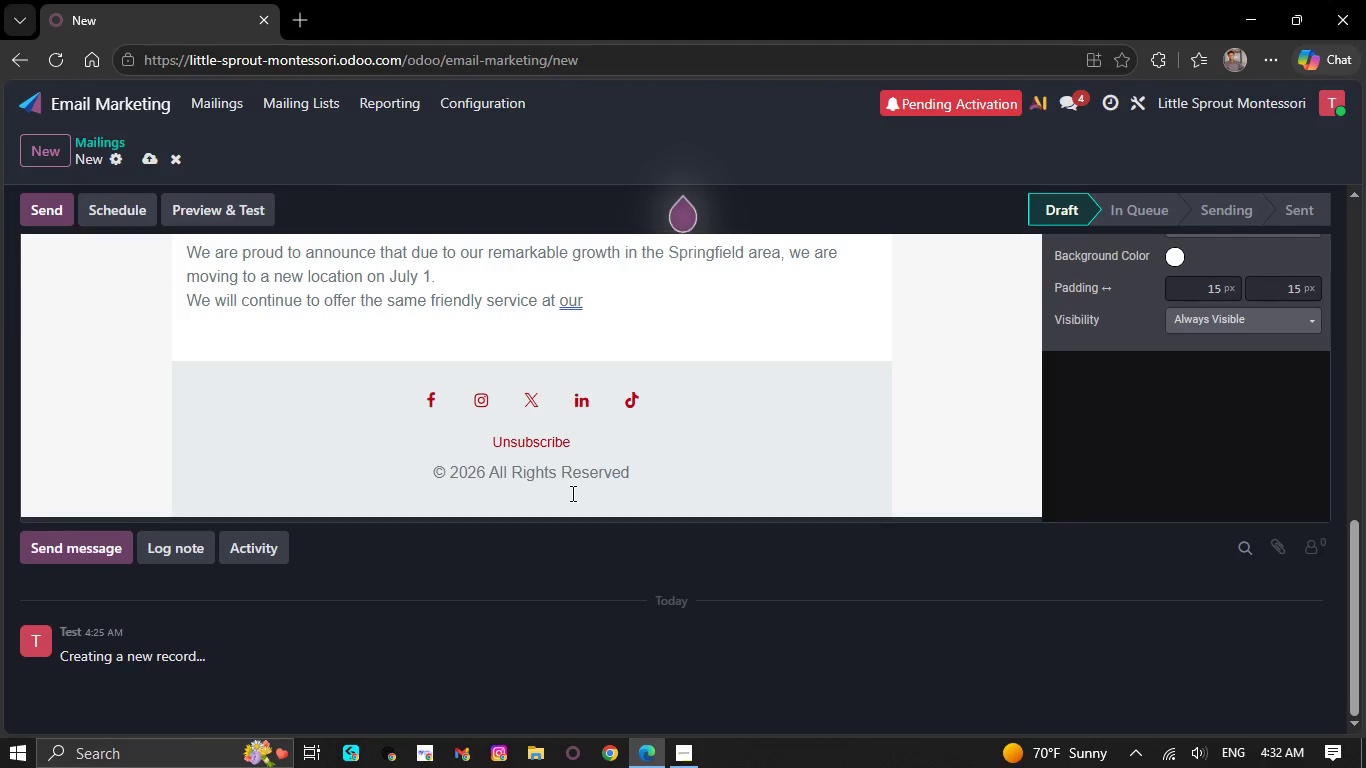 
key(Backspace)
 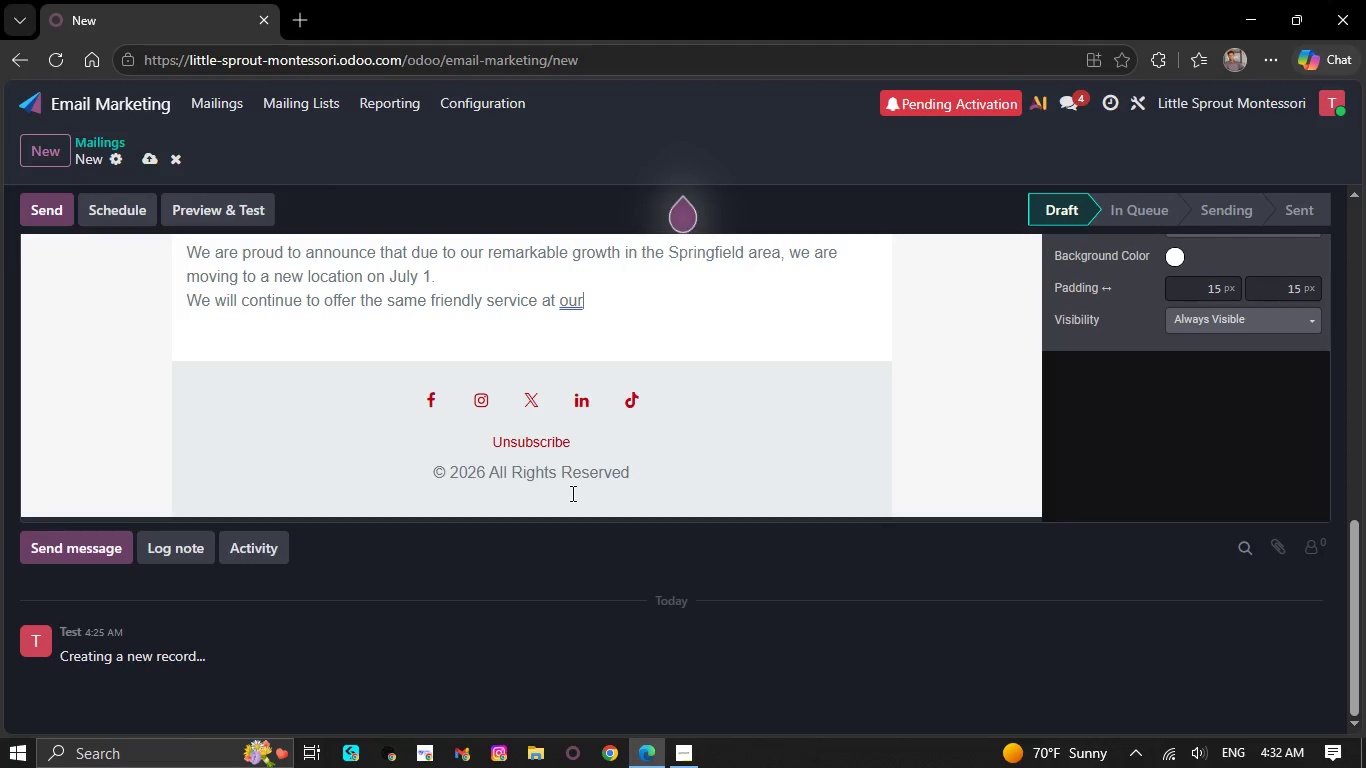 
key(Backspace)
 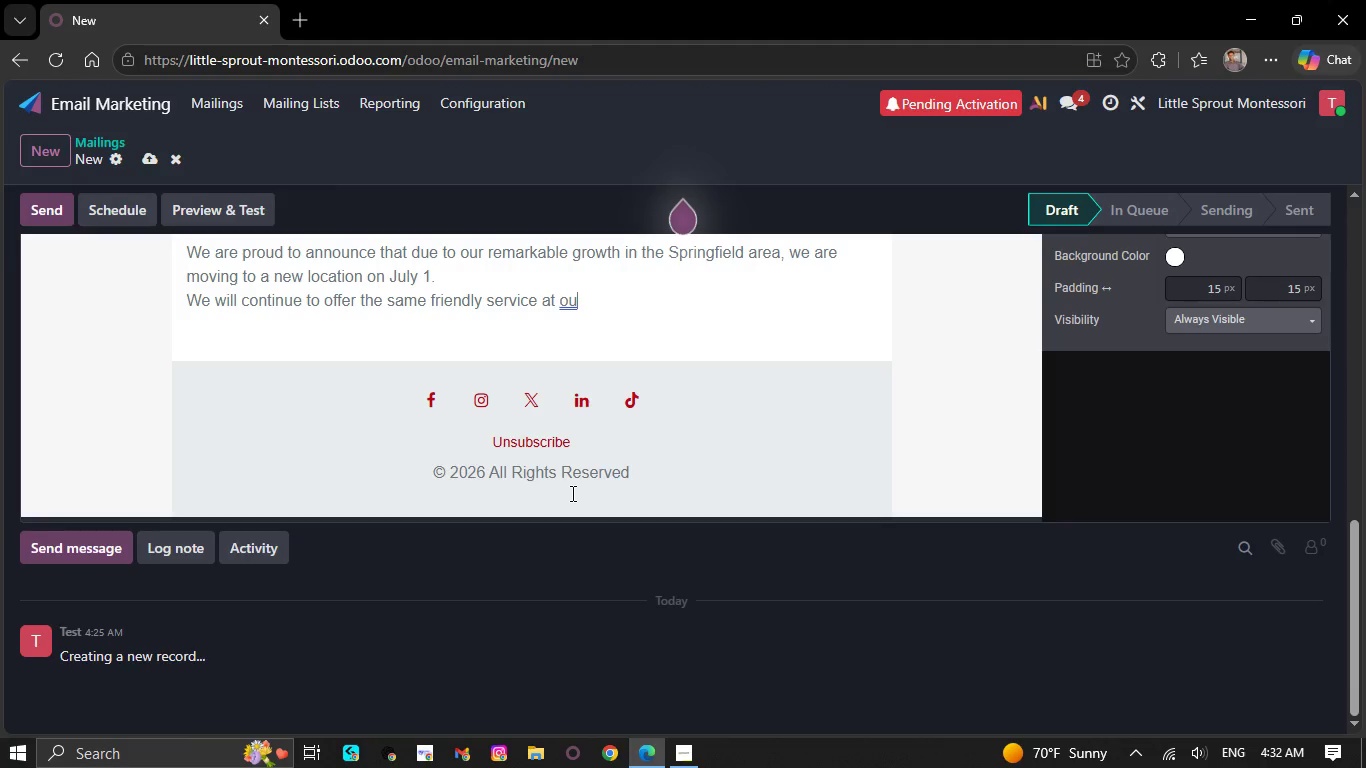 
key(Backspace)
 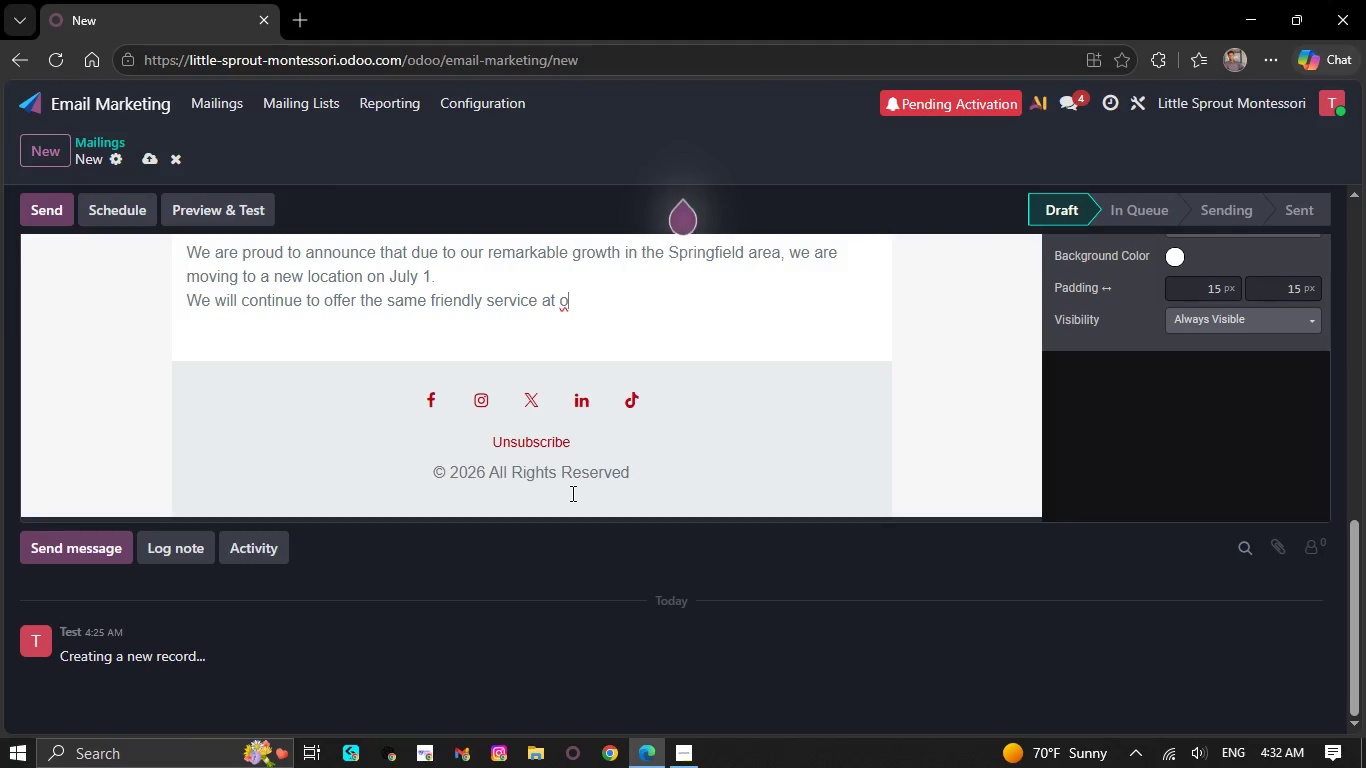 
key(Backspace)
 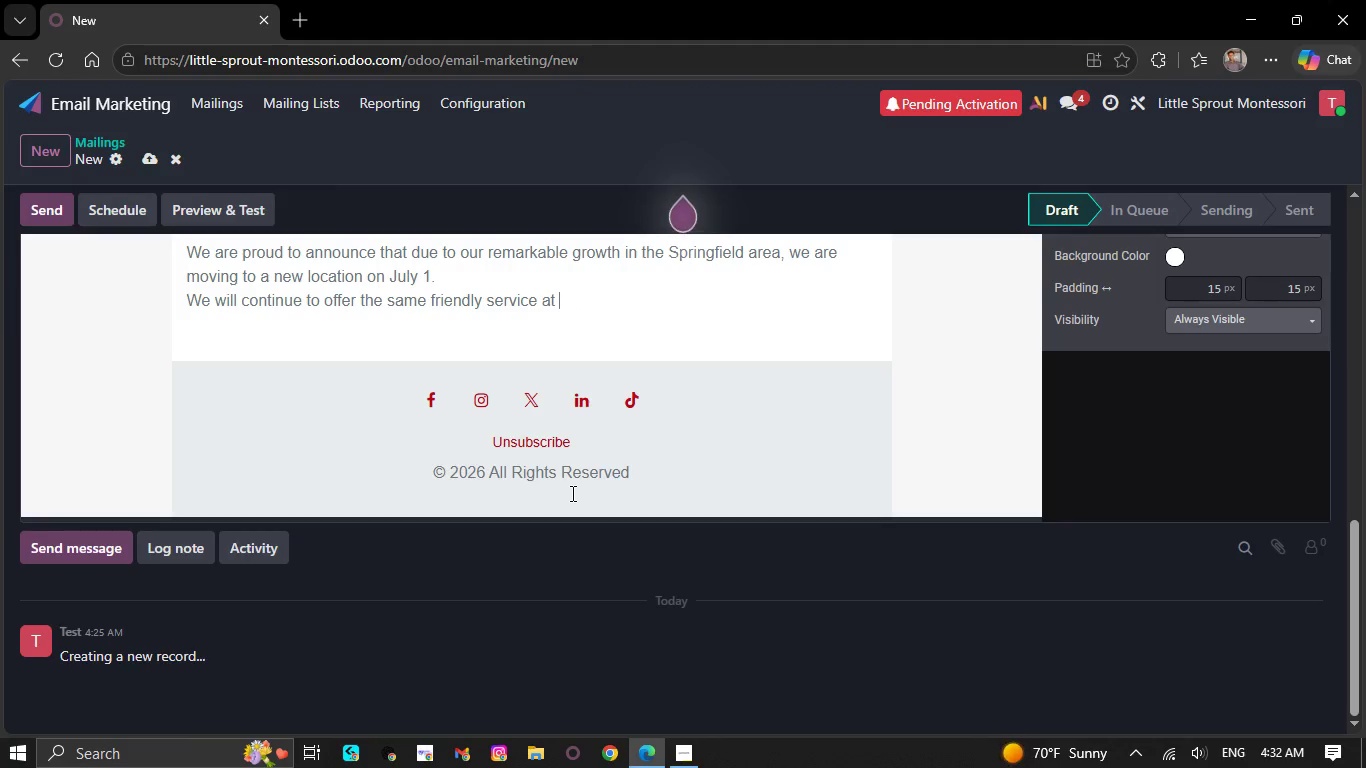 
key(Backspace)
 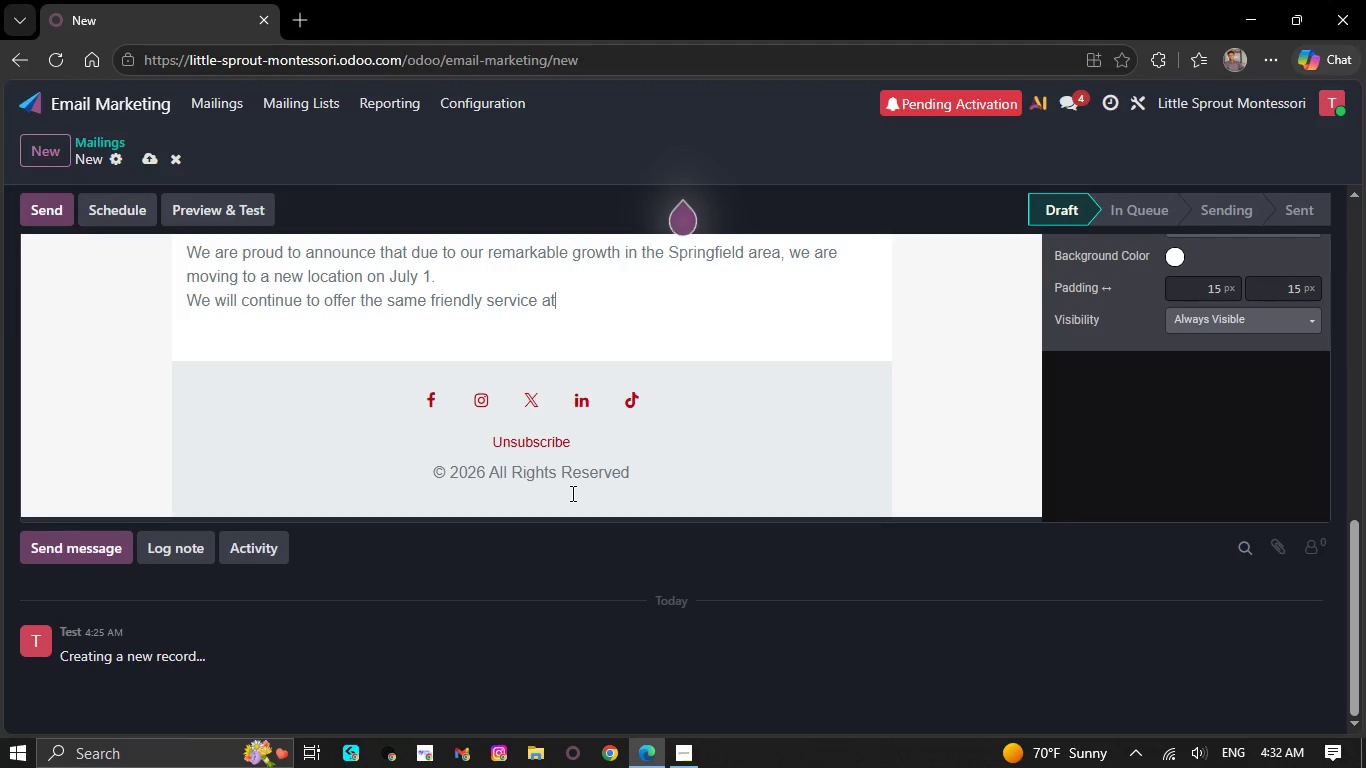 
key(Backspace)
 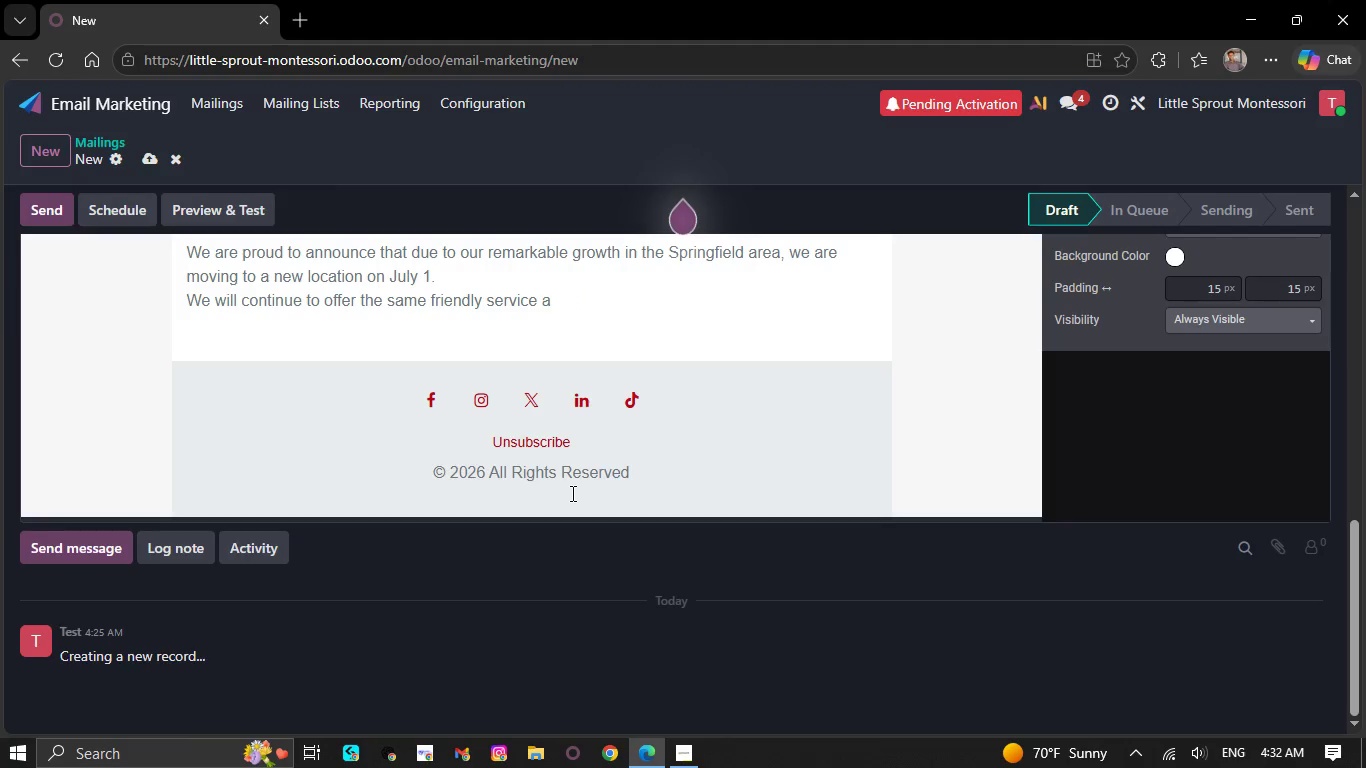 
key(Backspace)
 